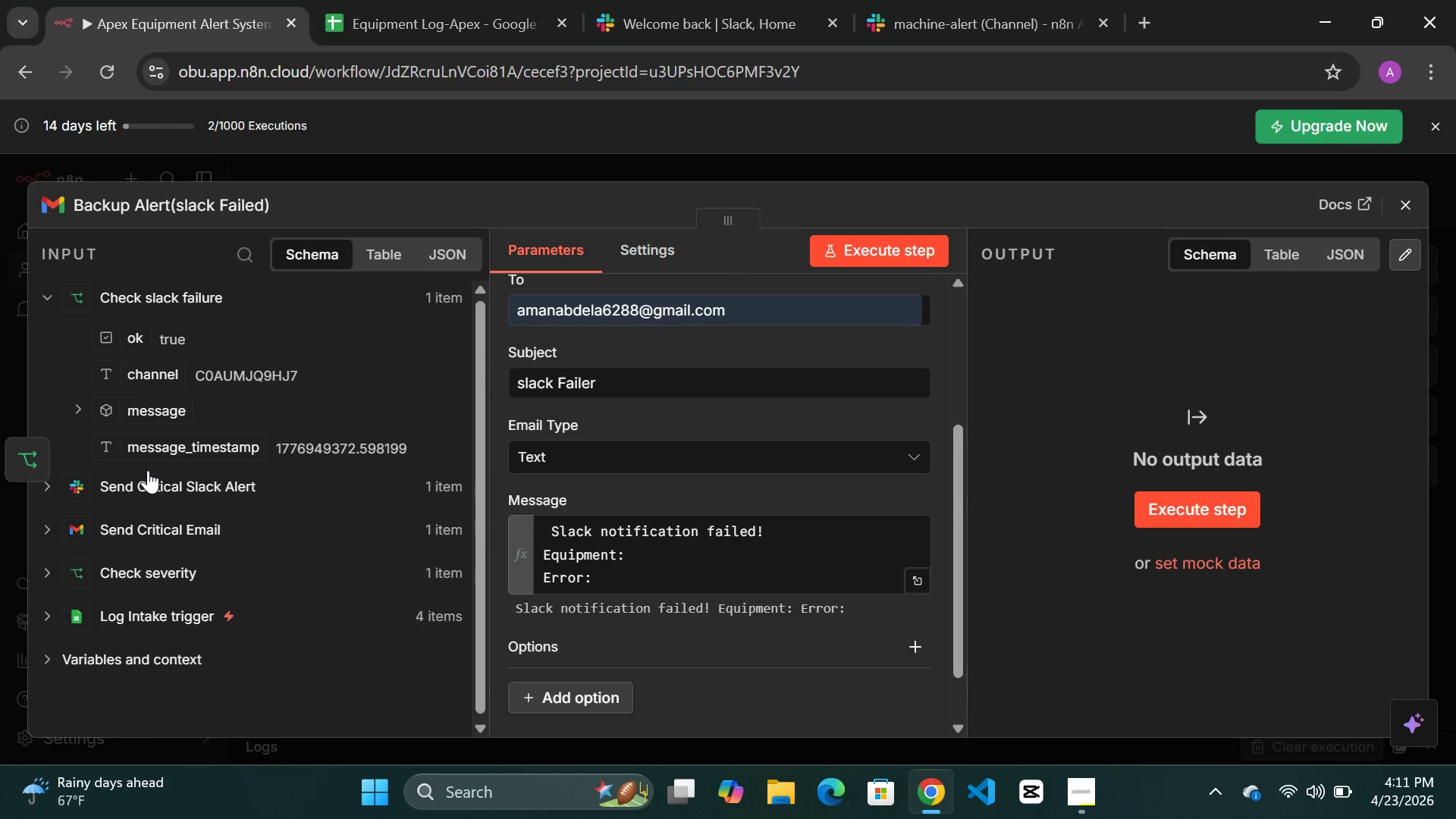 
left_click([153, 488])
 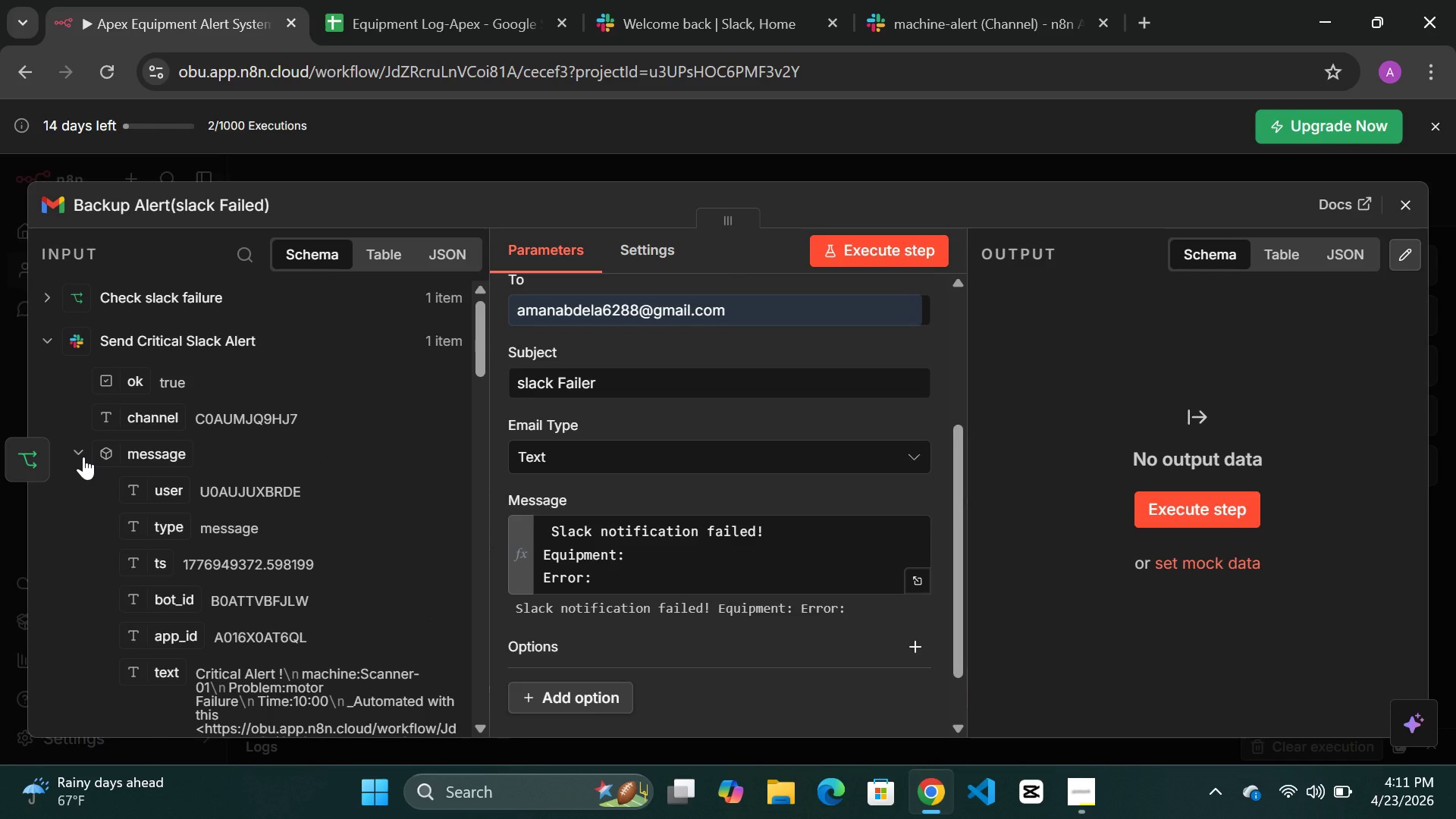 
left_click([83, 457])
 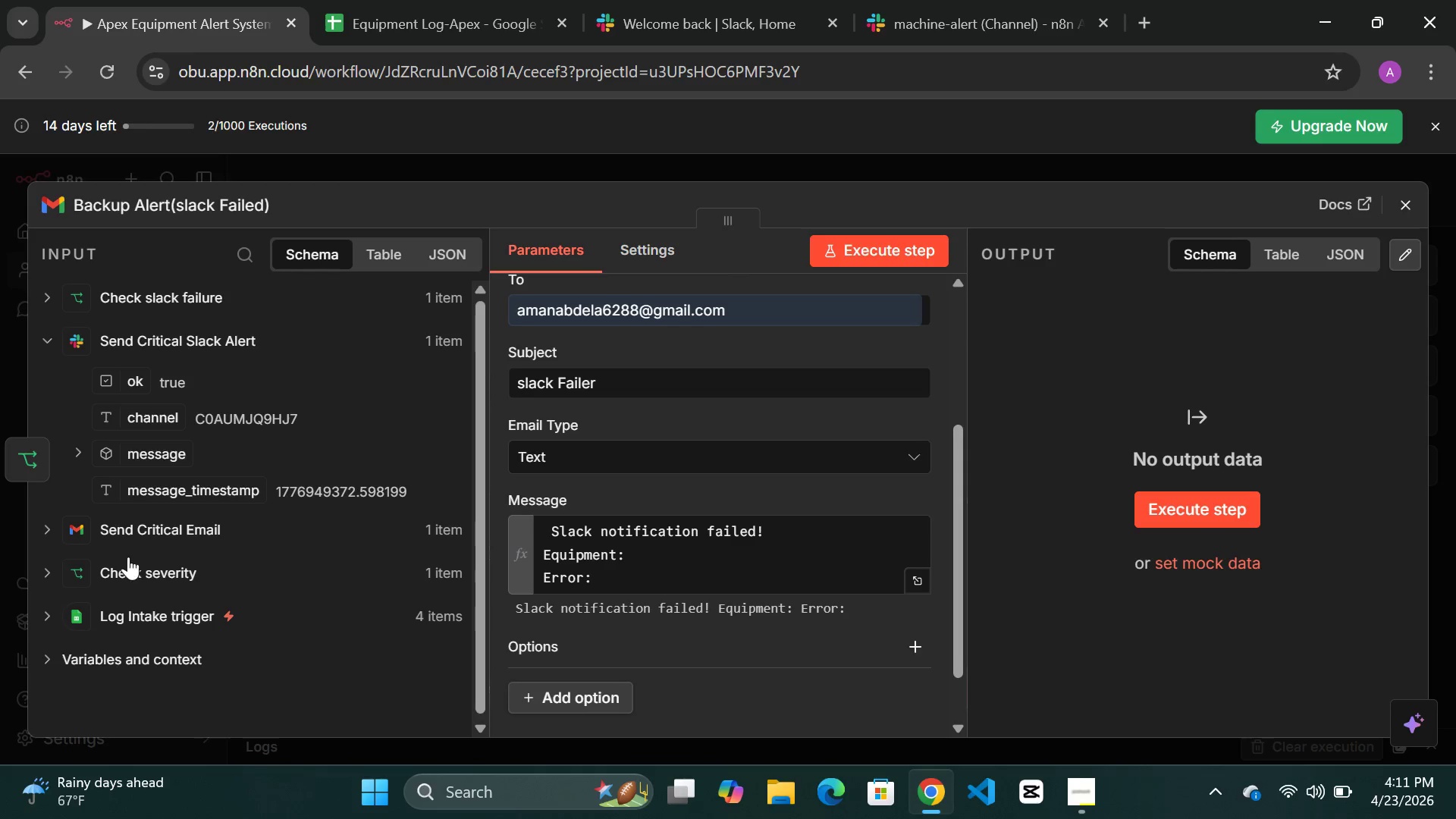 
left_click([111, 567])
 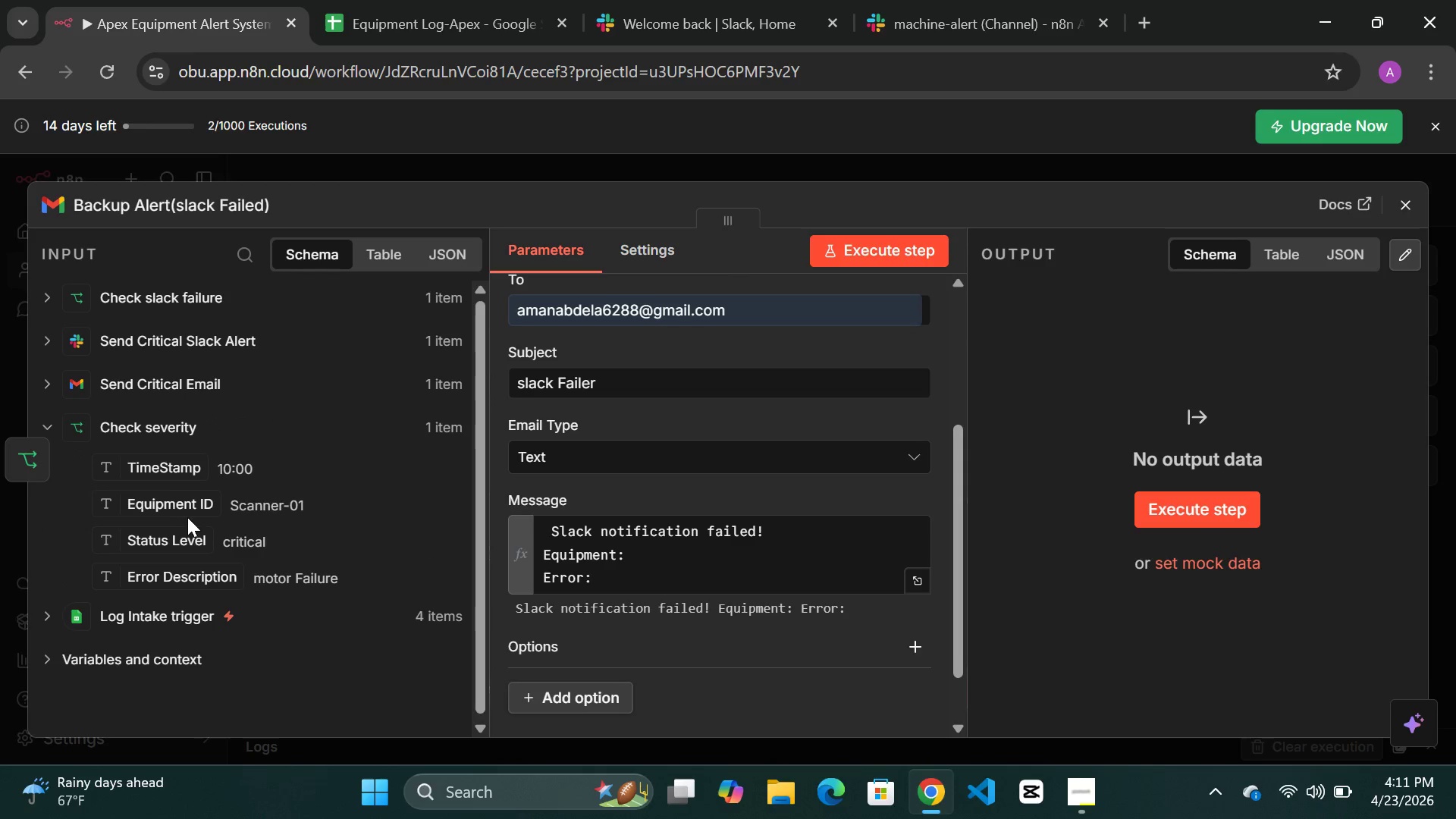 
left_click_drag(start_coordinate=[172, 509], to_coordinate=[640, 551])
 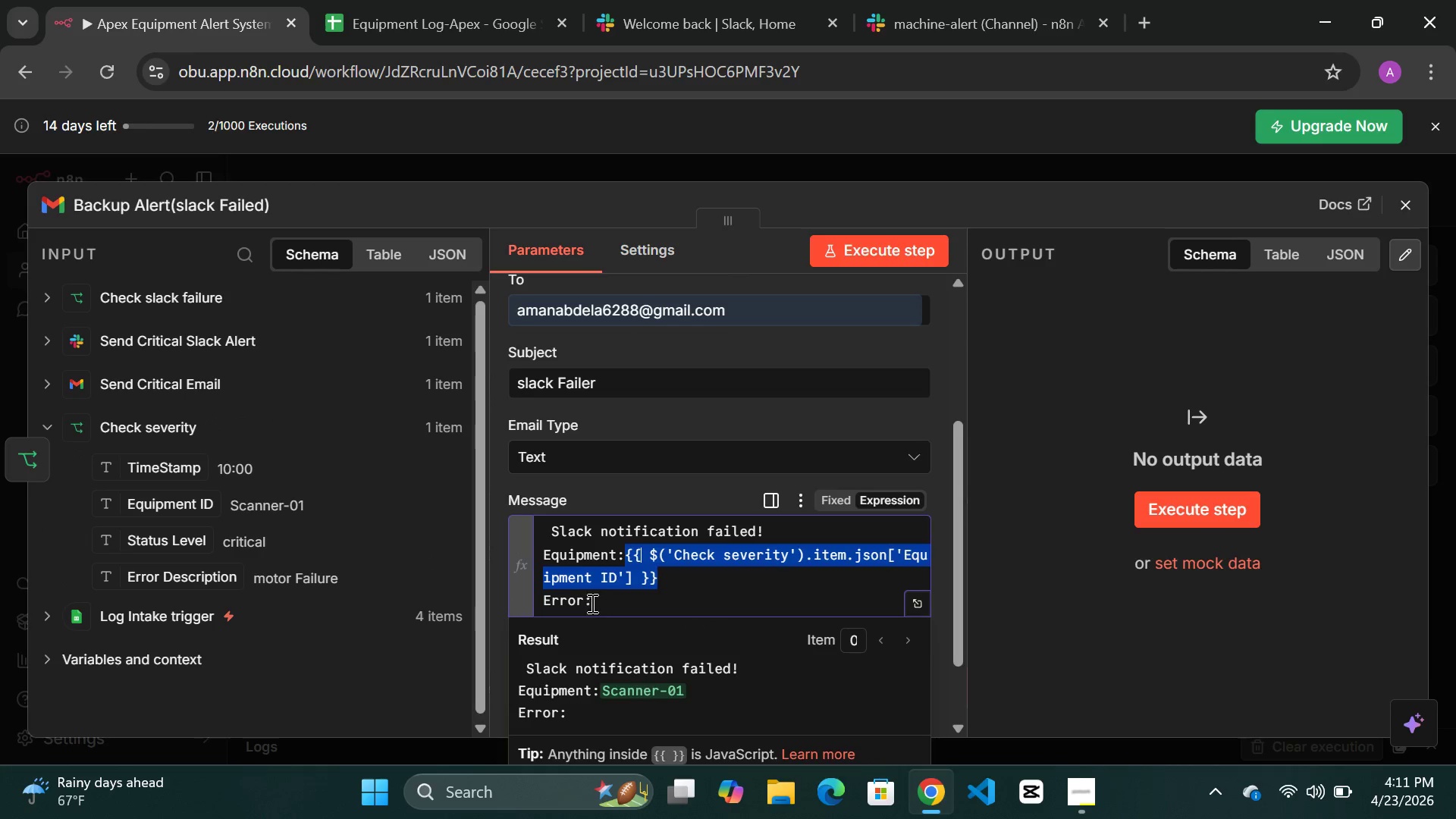 
left_click([607, 601])
 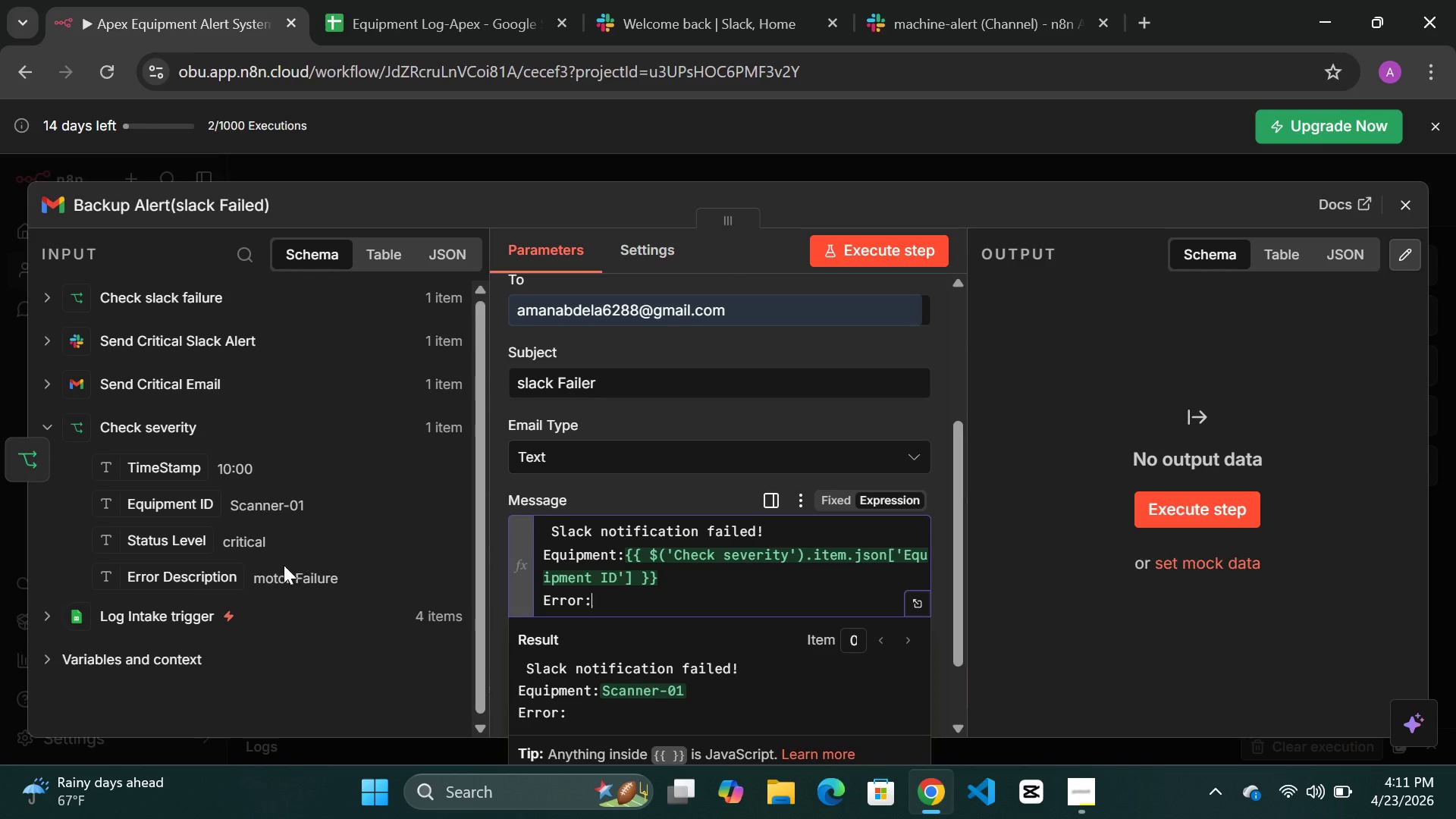 
wait(5.7)
 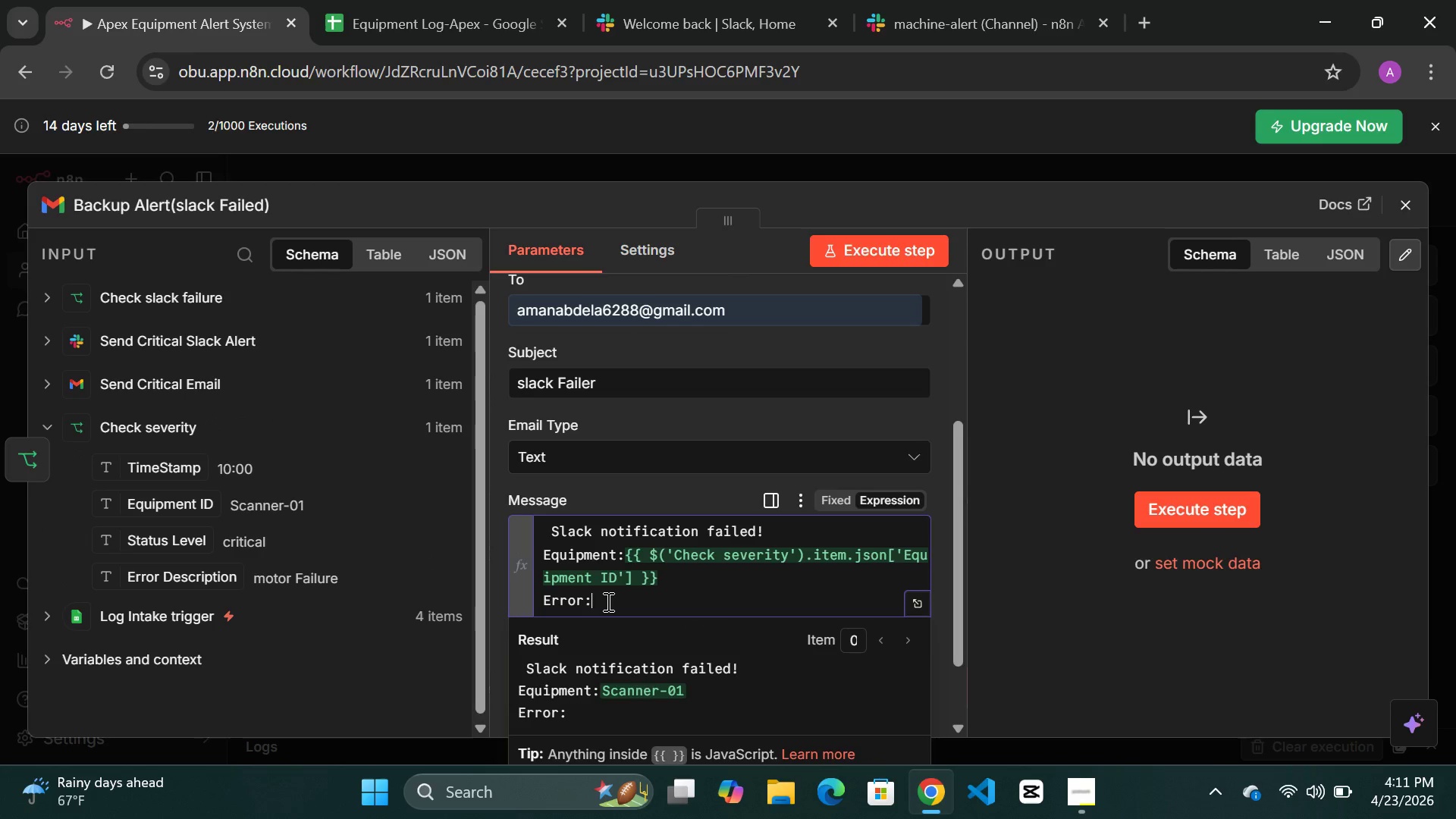 
scroll: coordinate [290, 549], scroll_direction: down, amount: 3.0
 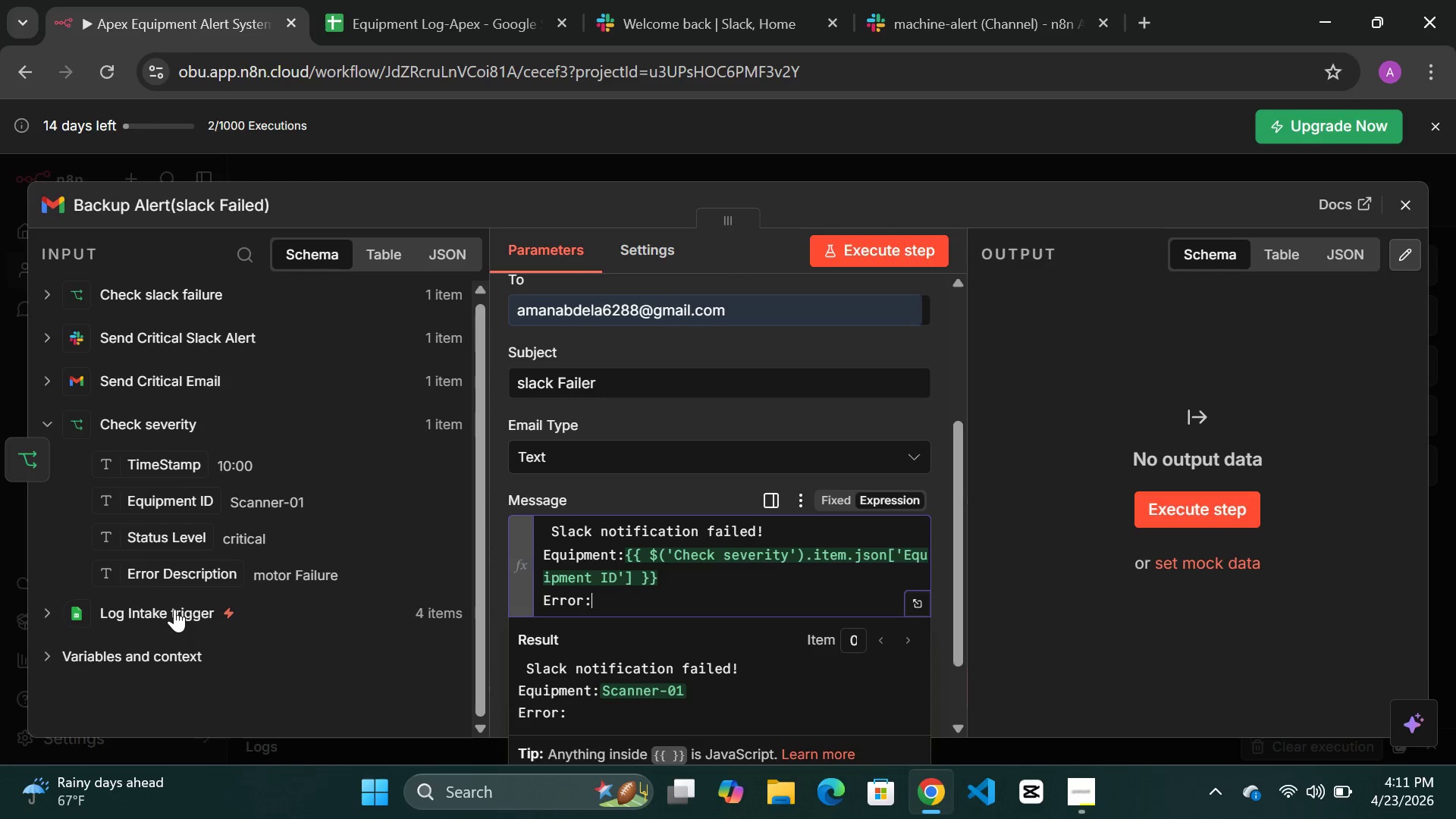 
left_click([174, 609])
 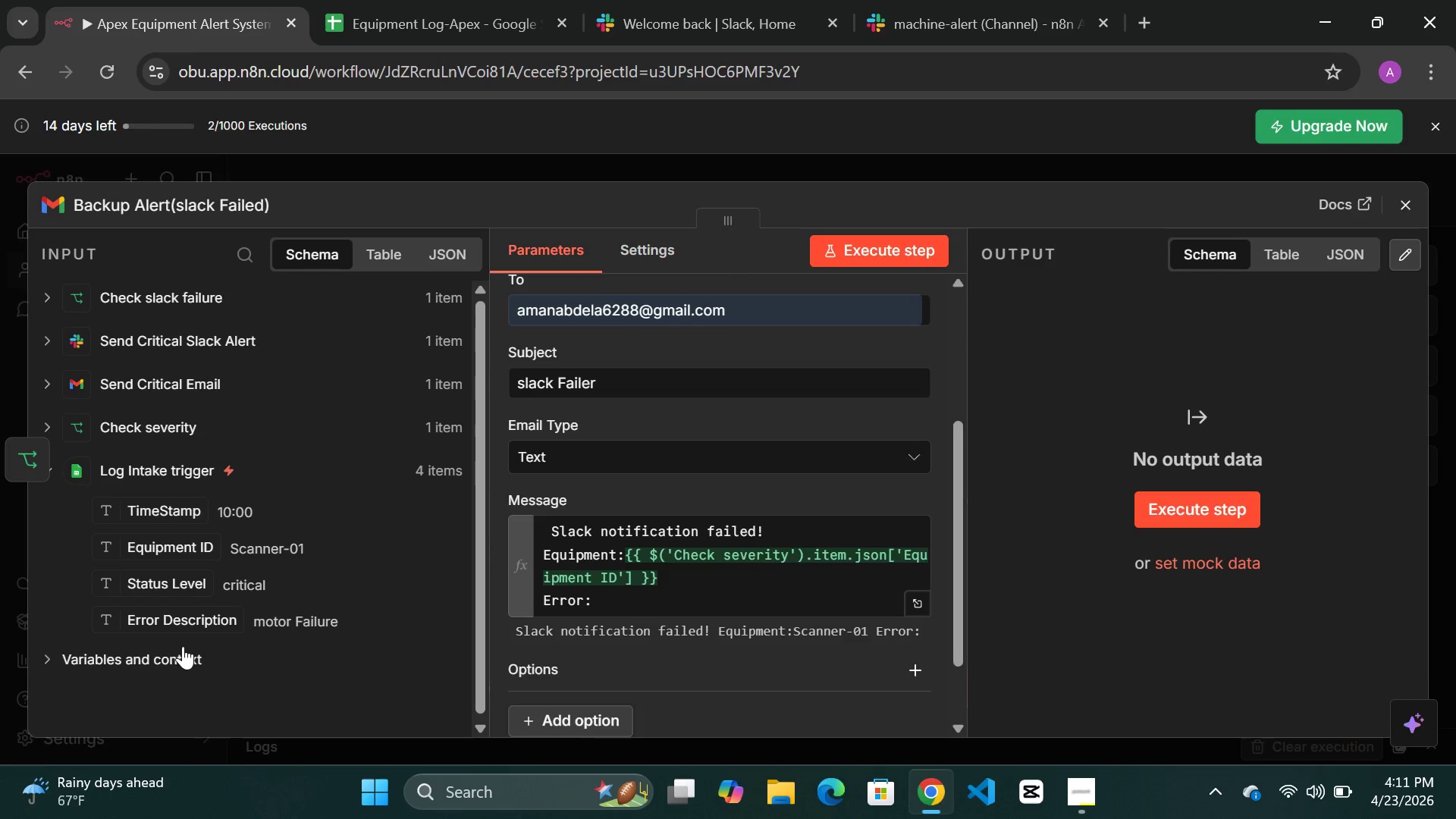 
left_click([153, 657])
 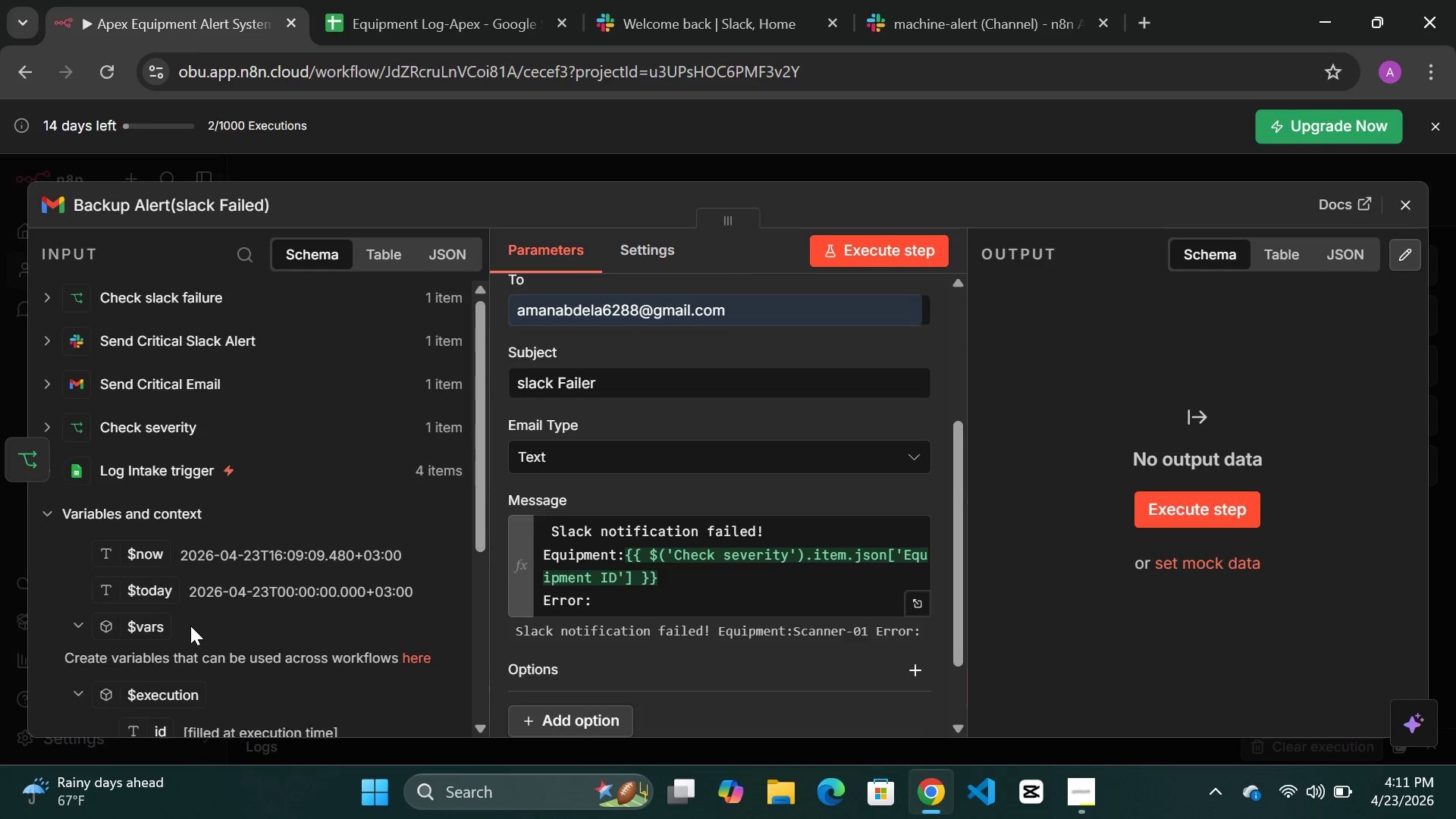 
scroll: coordinate [190, 626], scroll_direction: down, amount: 3.0
 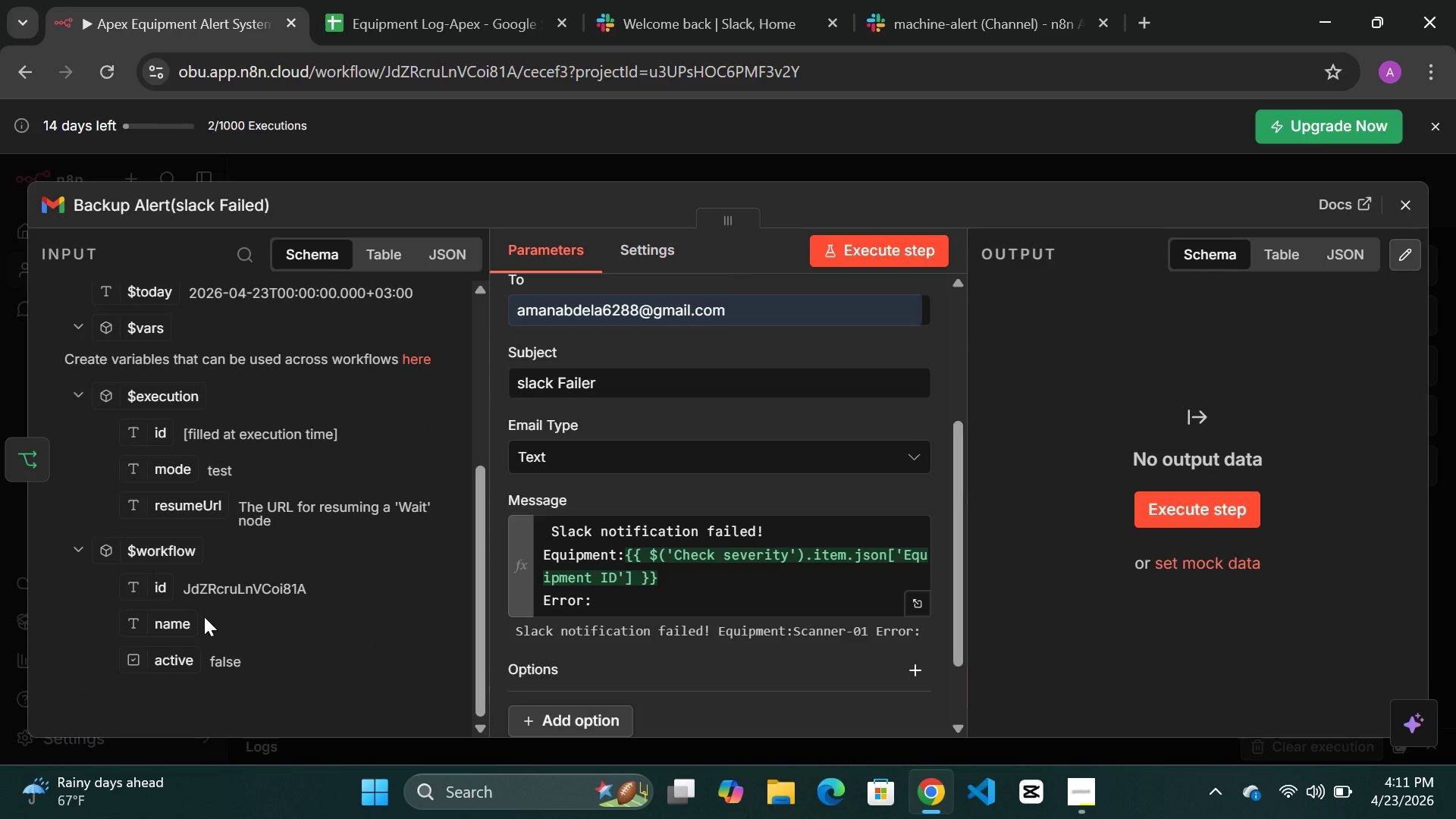 
scroll: coordinate [204, 617], scroll_direction: up, amount: 2.0
 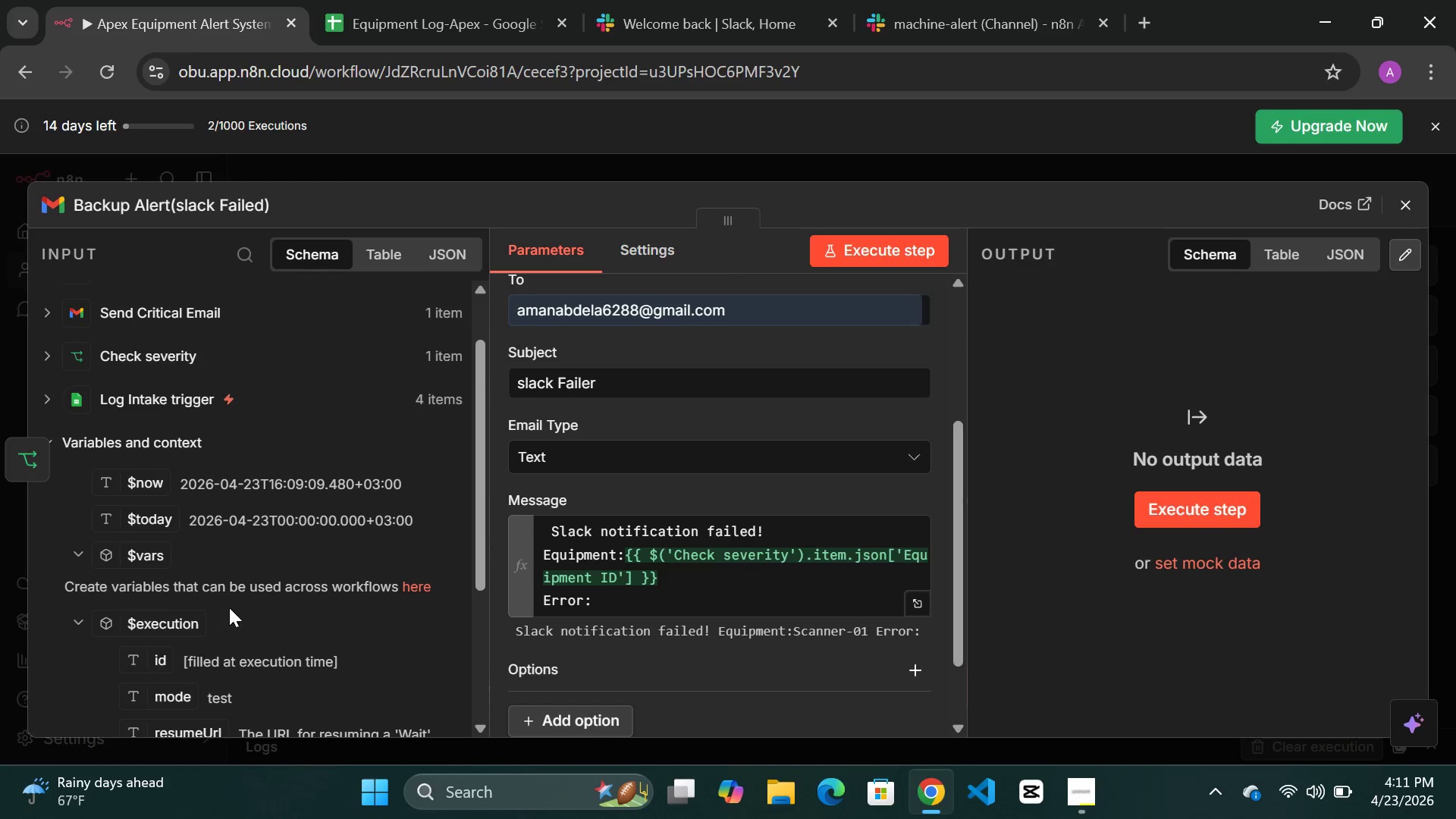 
scroll: coordinate [229, 607], scroll_direction: down, amount: 1.0
 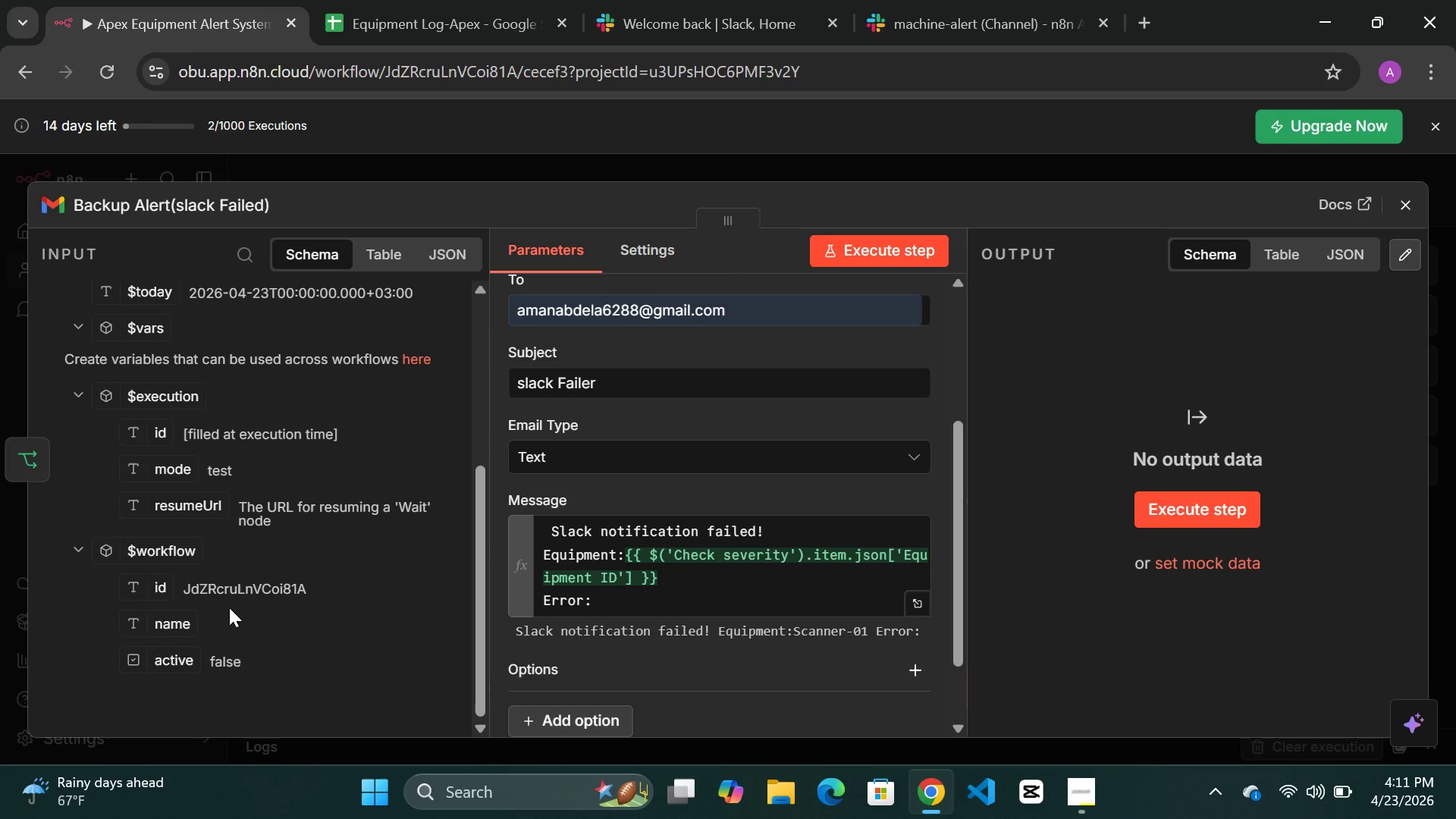 
scroll: coordinate [229, 607], scroll_direction: up, amount: 3.0
 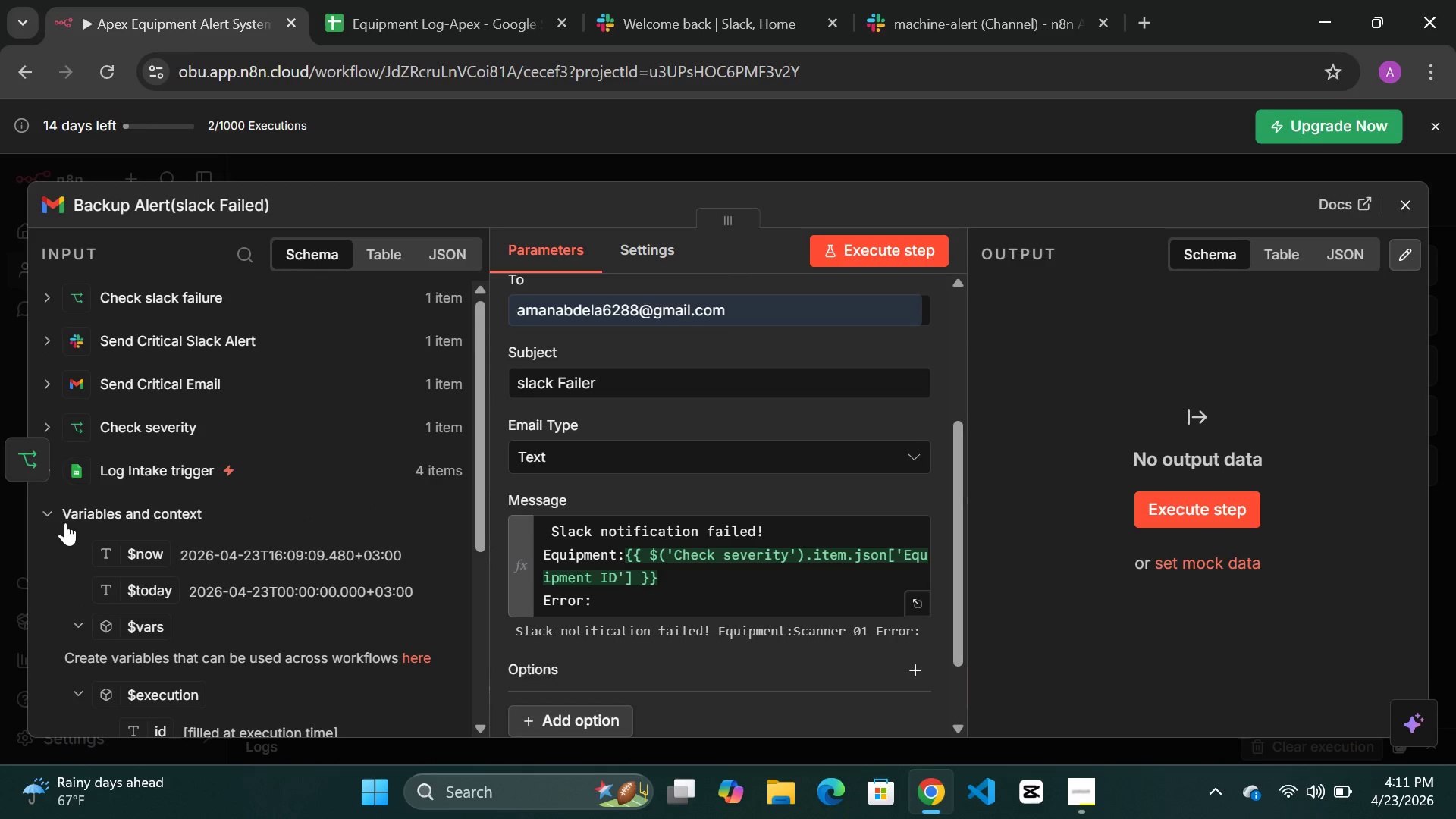 
left_click([55, 510])
 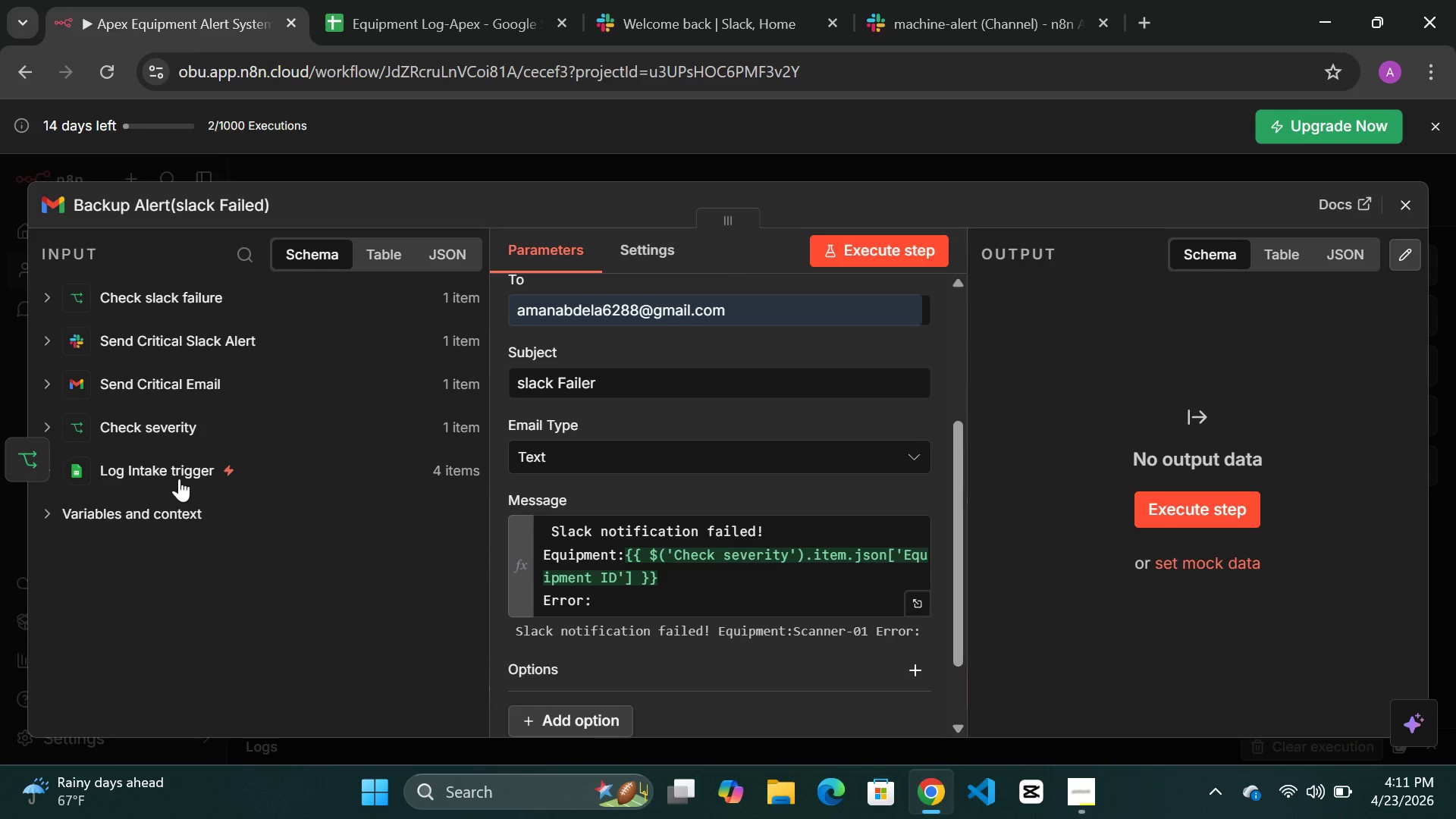 
left_click([179, 472])
 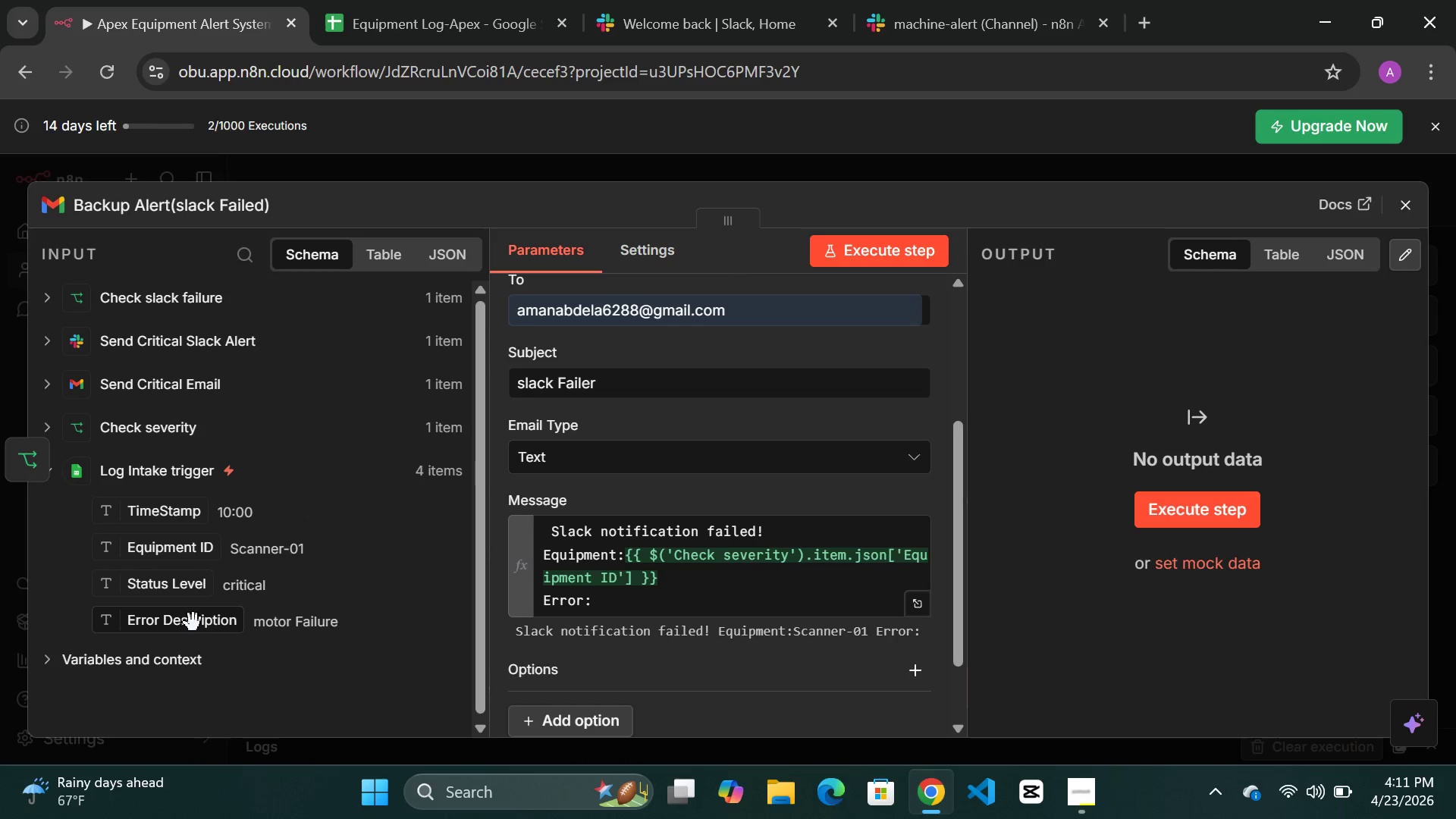 
wait(6.36)
 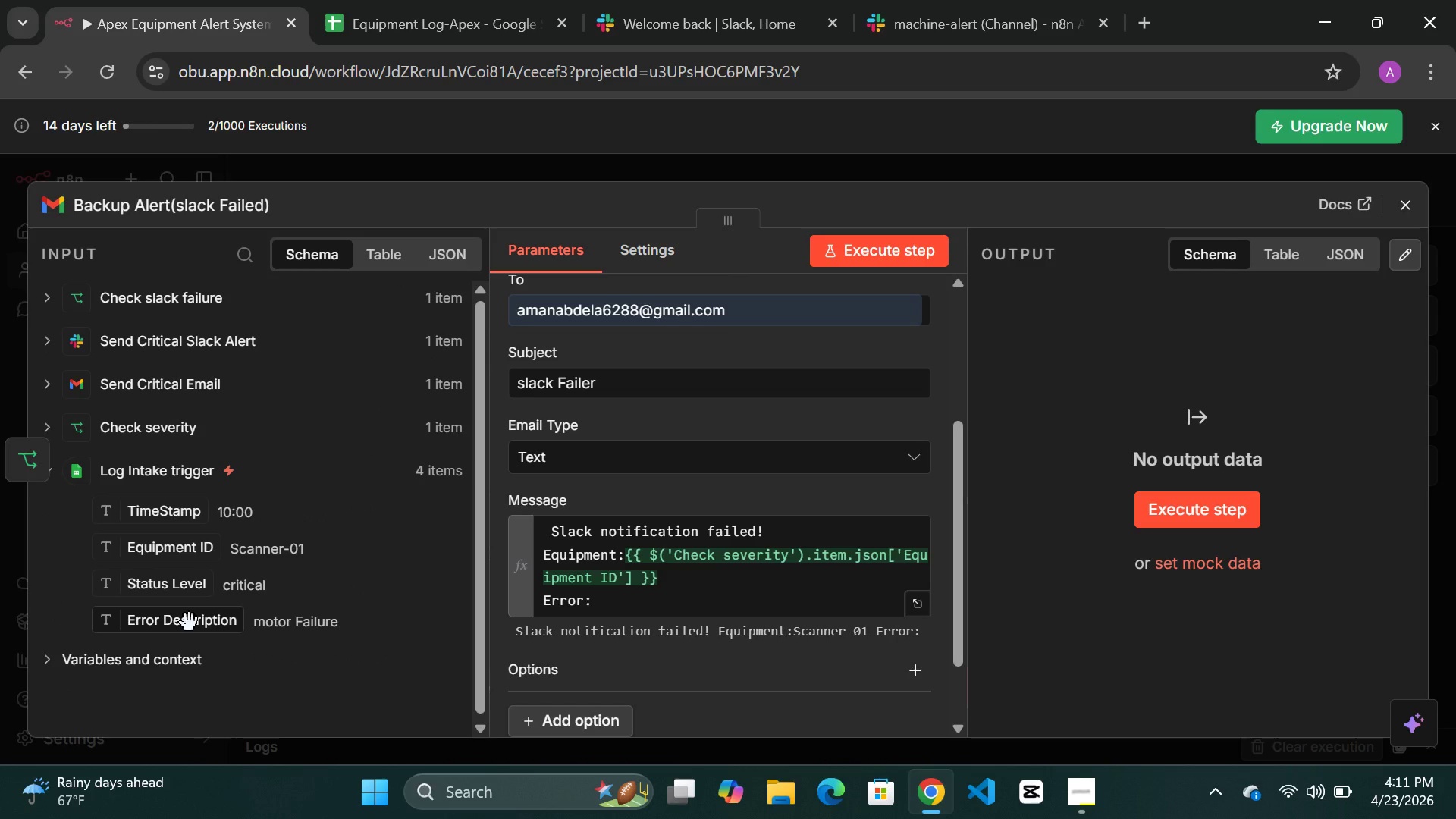 
left_click([601, 605])
 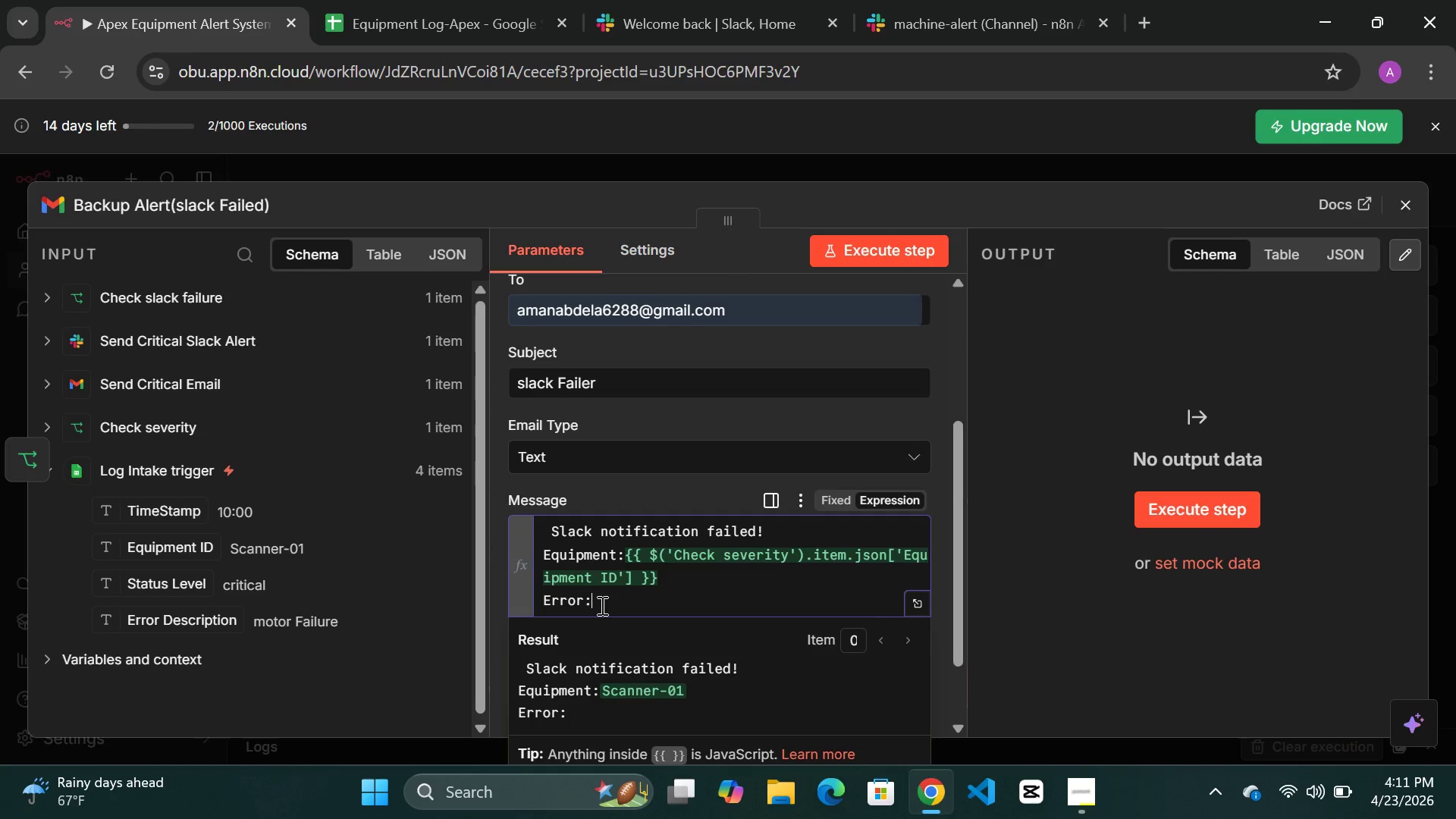 
key(Shift+BracketLeft)
 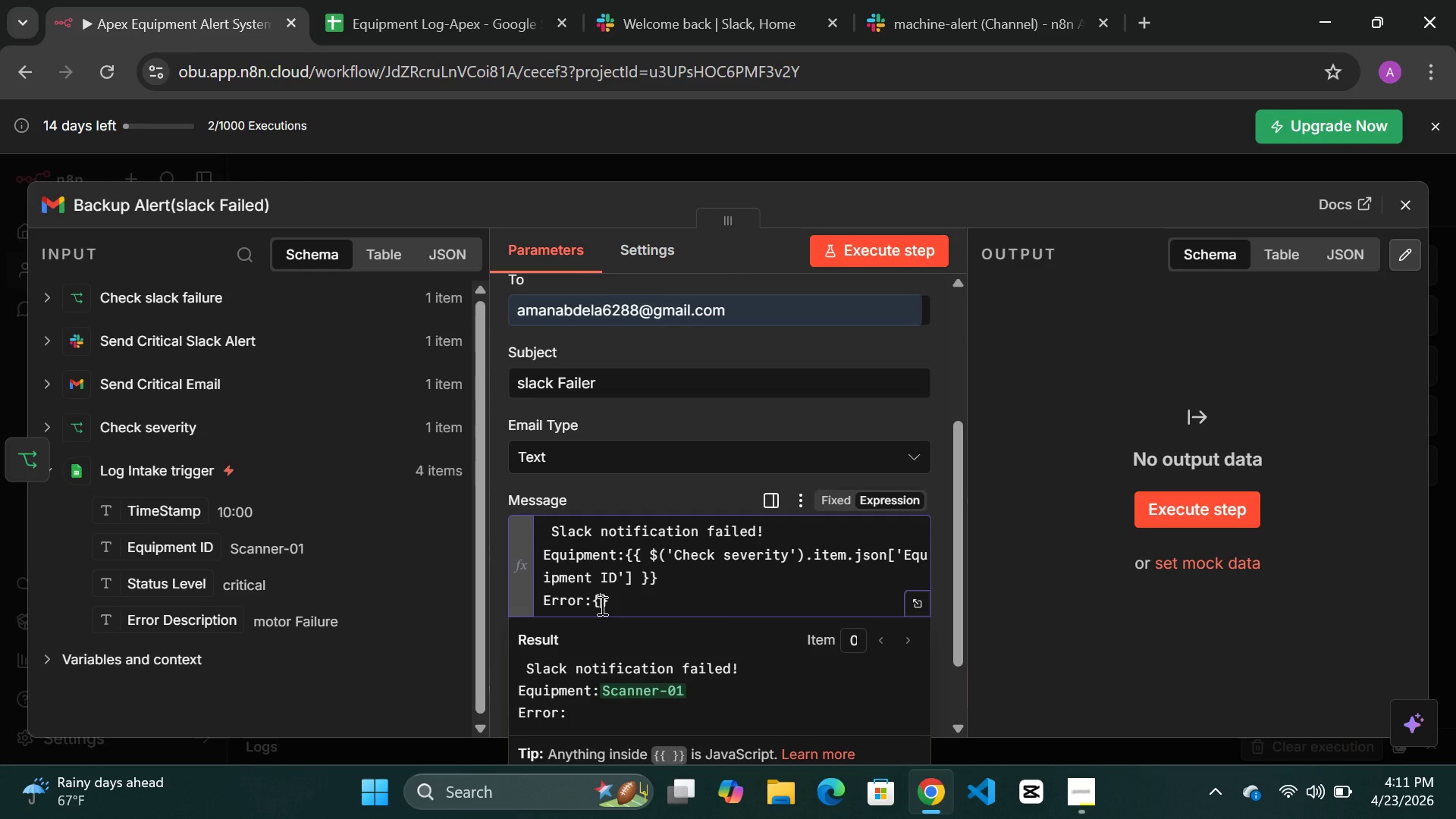 
key(Shift+BracketRight)
 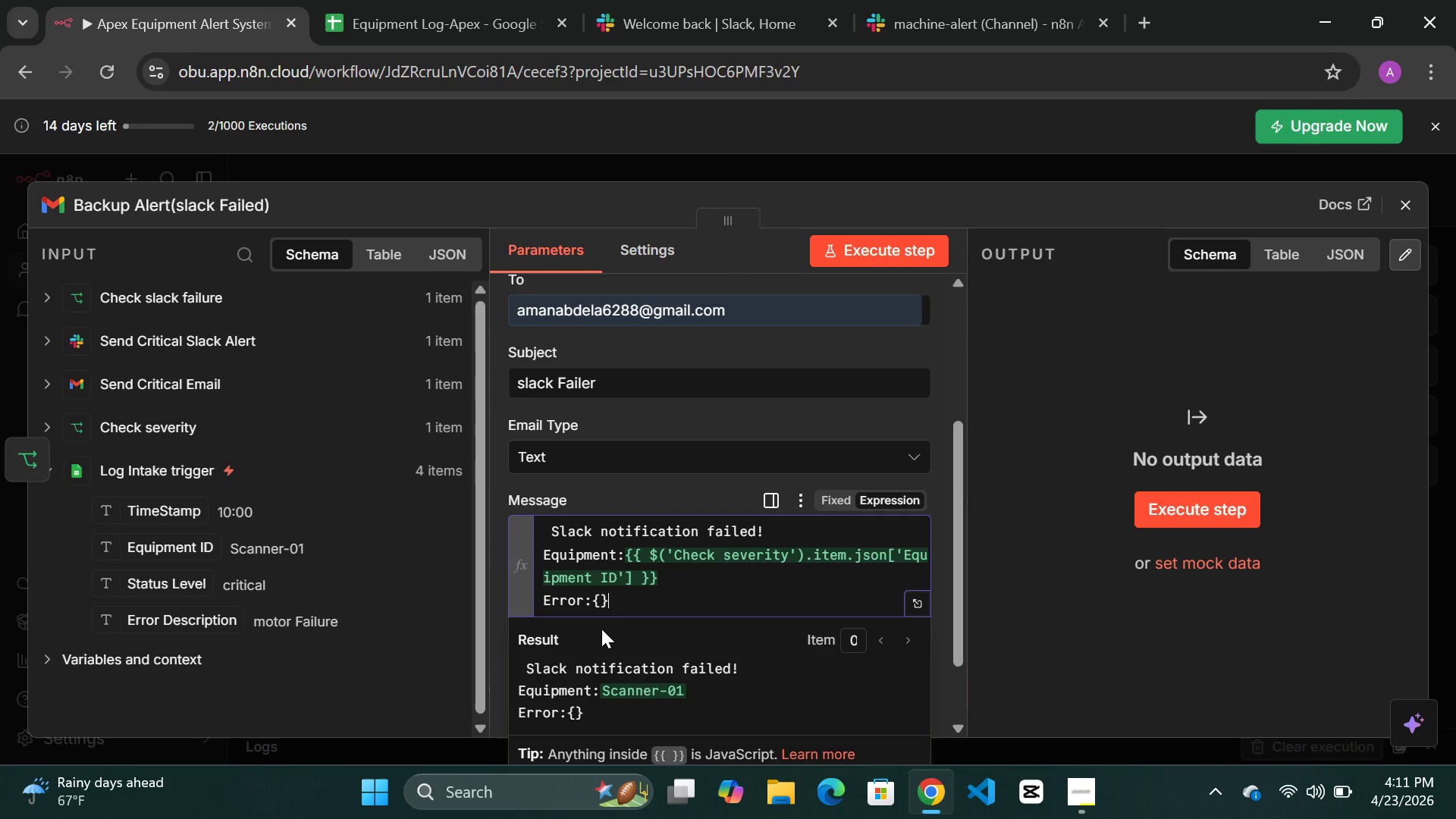 
key(ArrowLeft)
 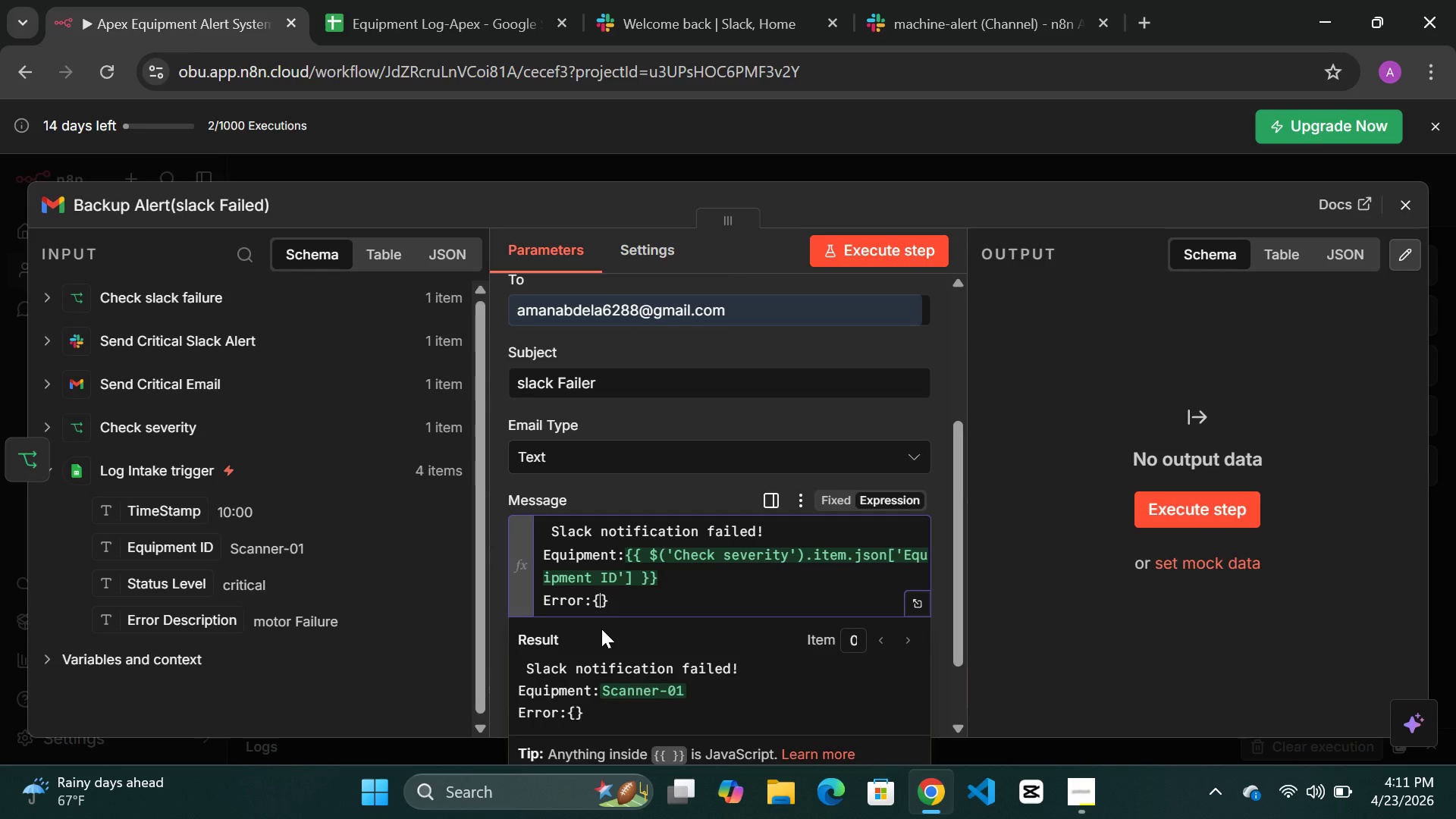 
type({})
key(Backspace)
type($json.error.message)
 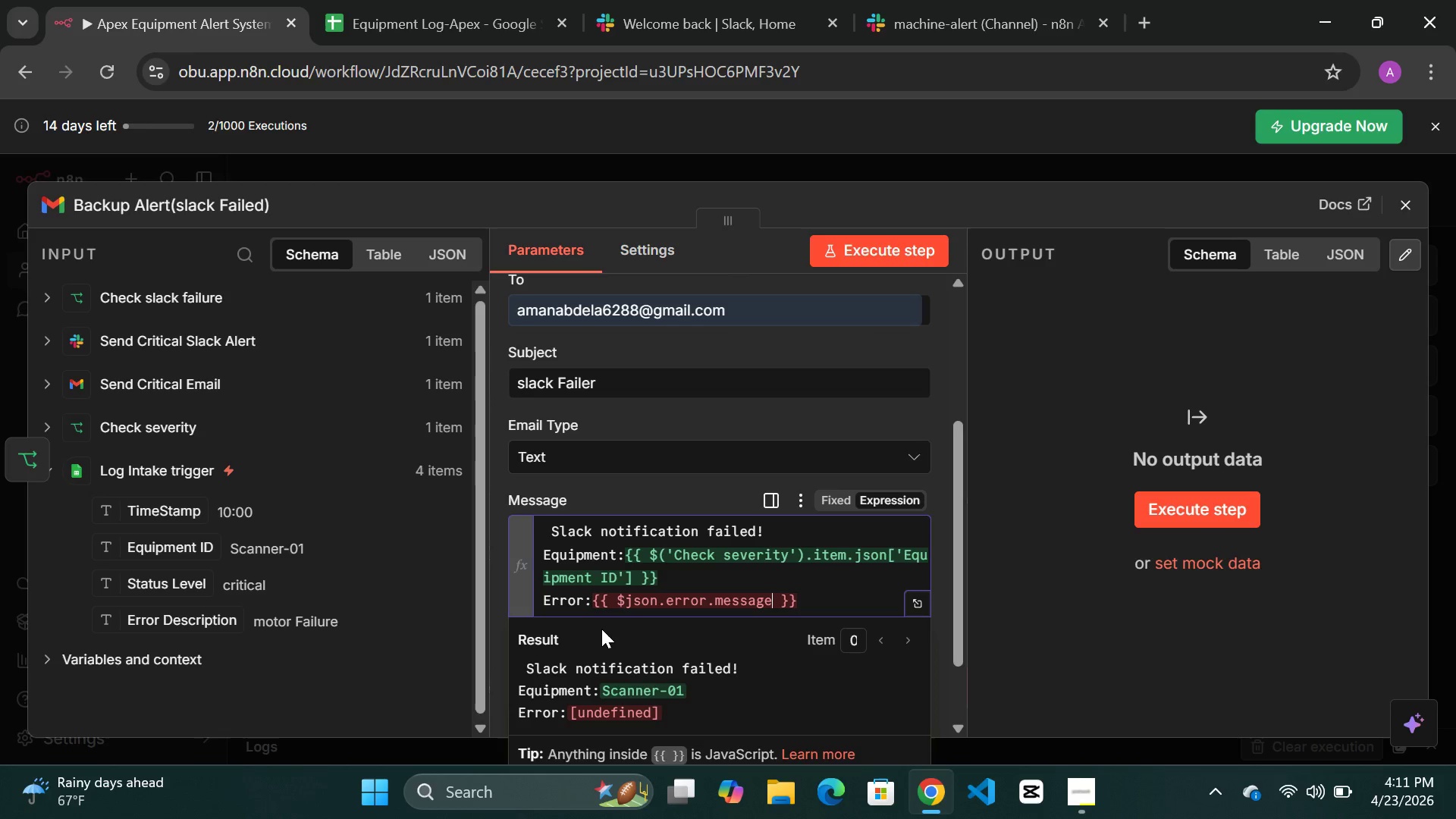 
left_click([798, 596])
 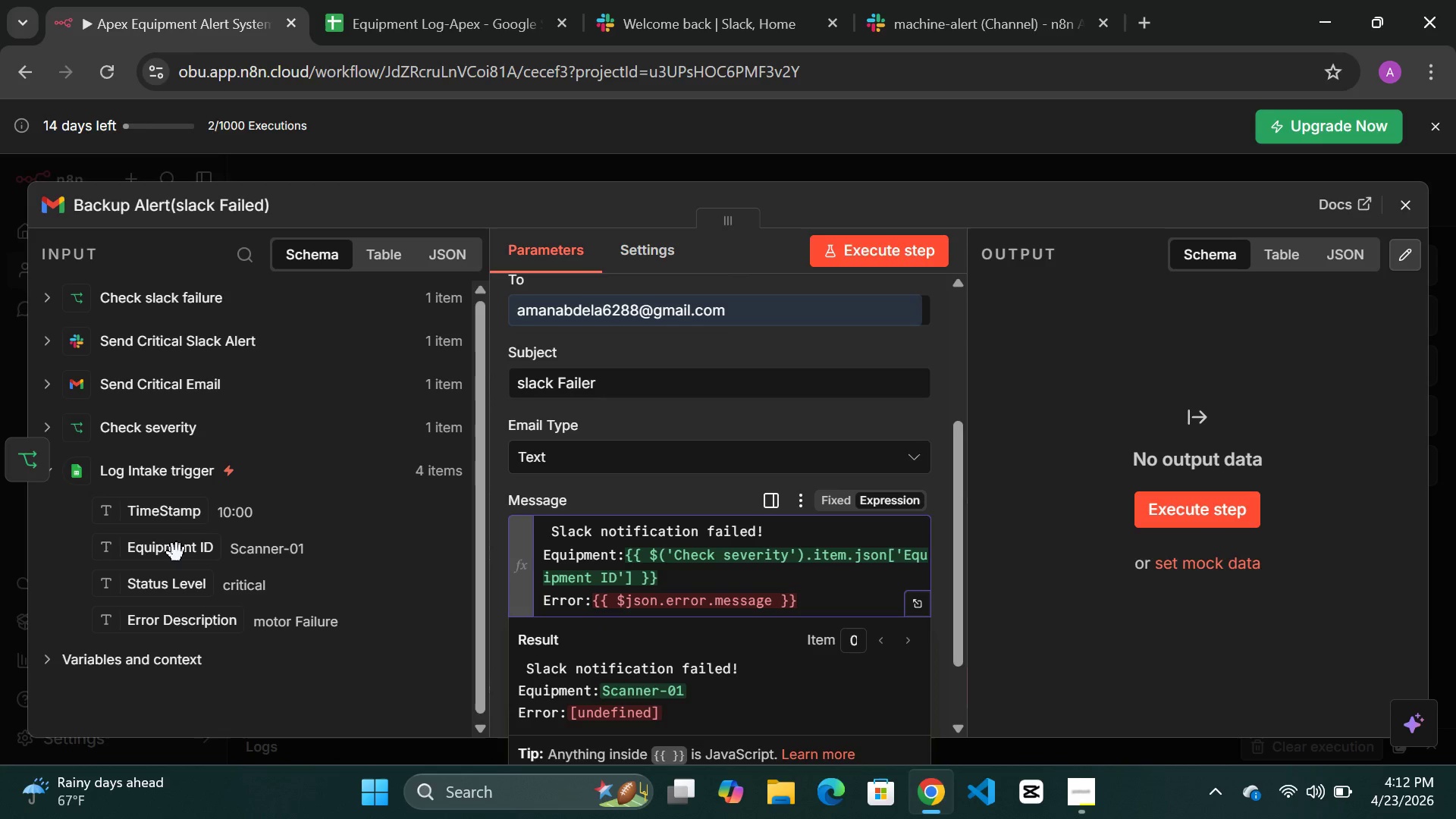 
scroll: coordinate [190, 520], scroll_direction: up, amount: 5.0
 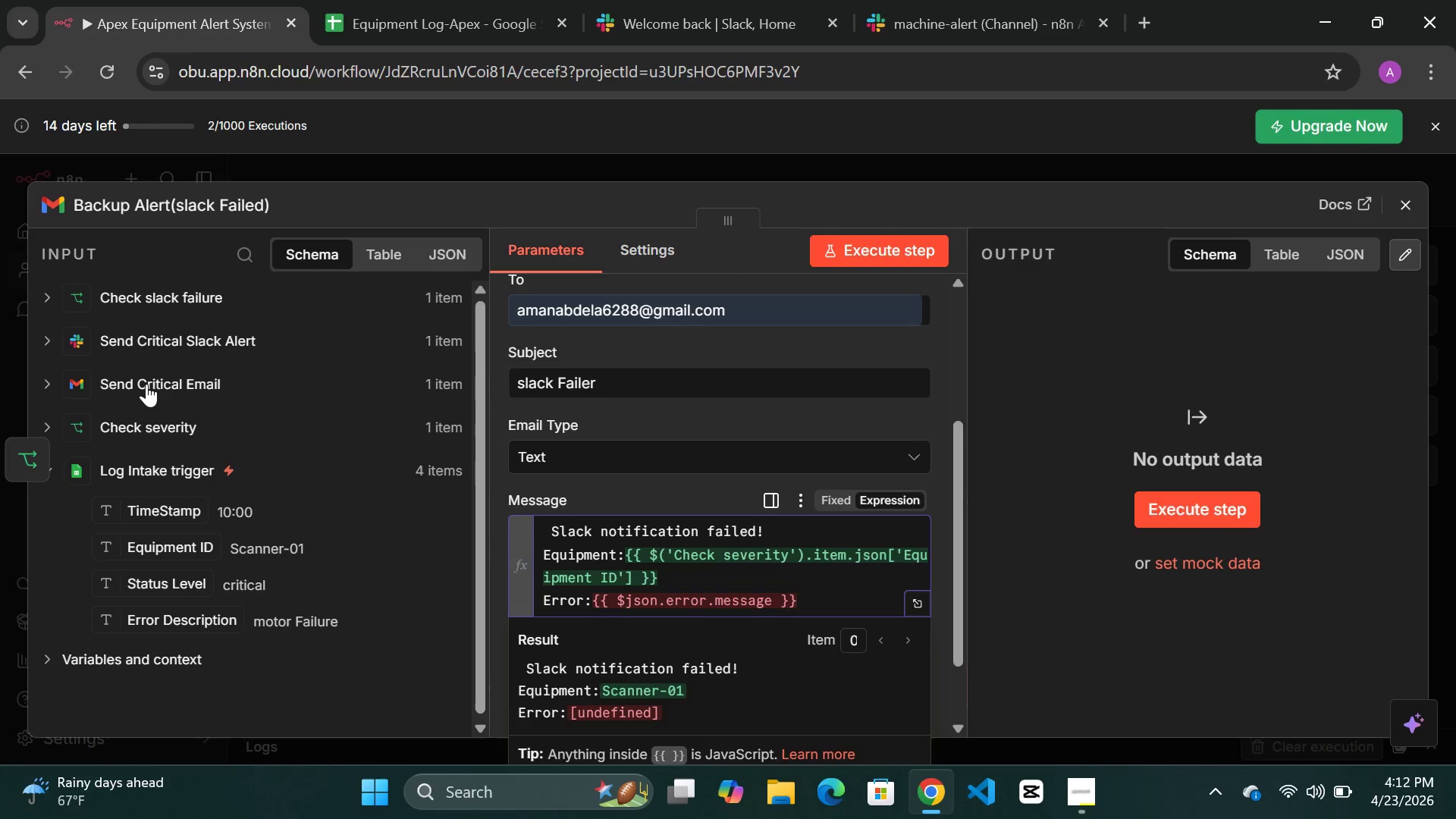 
left_click([150, 389])
 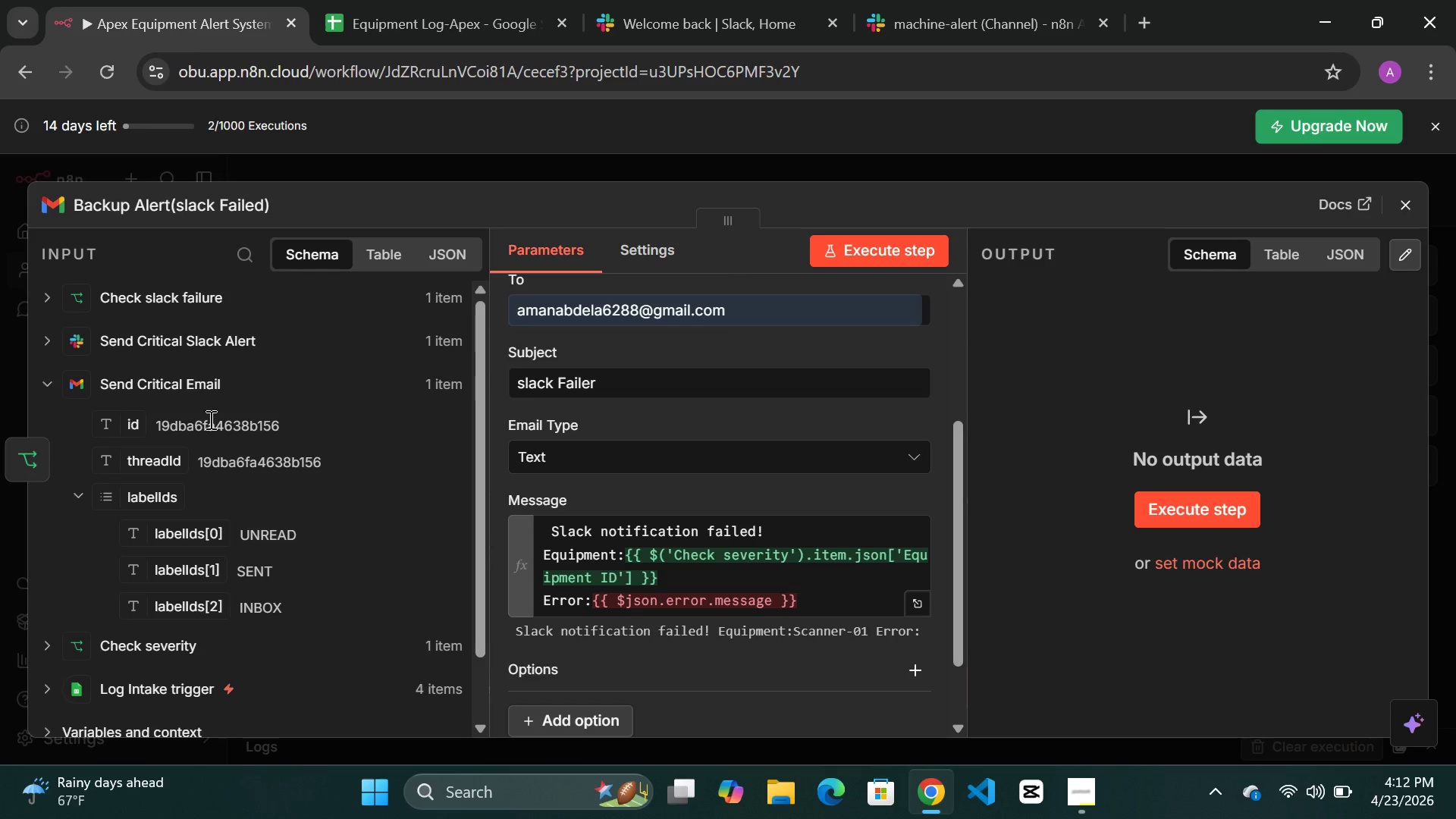 
left_click([155, 340])
 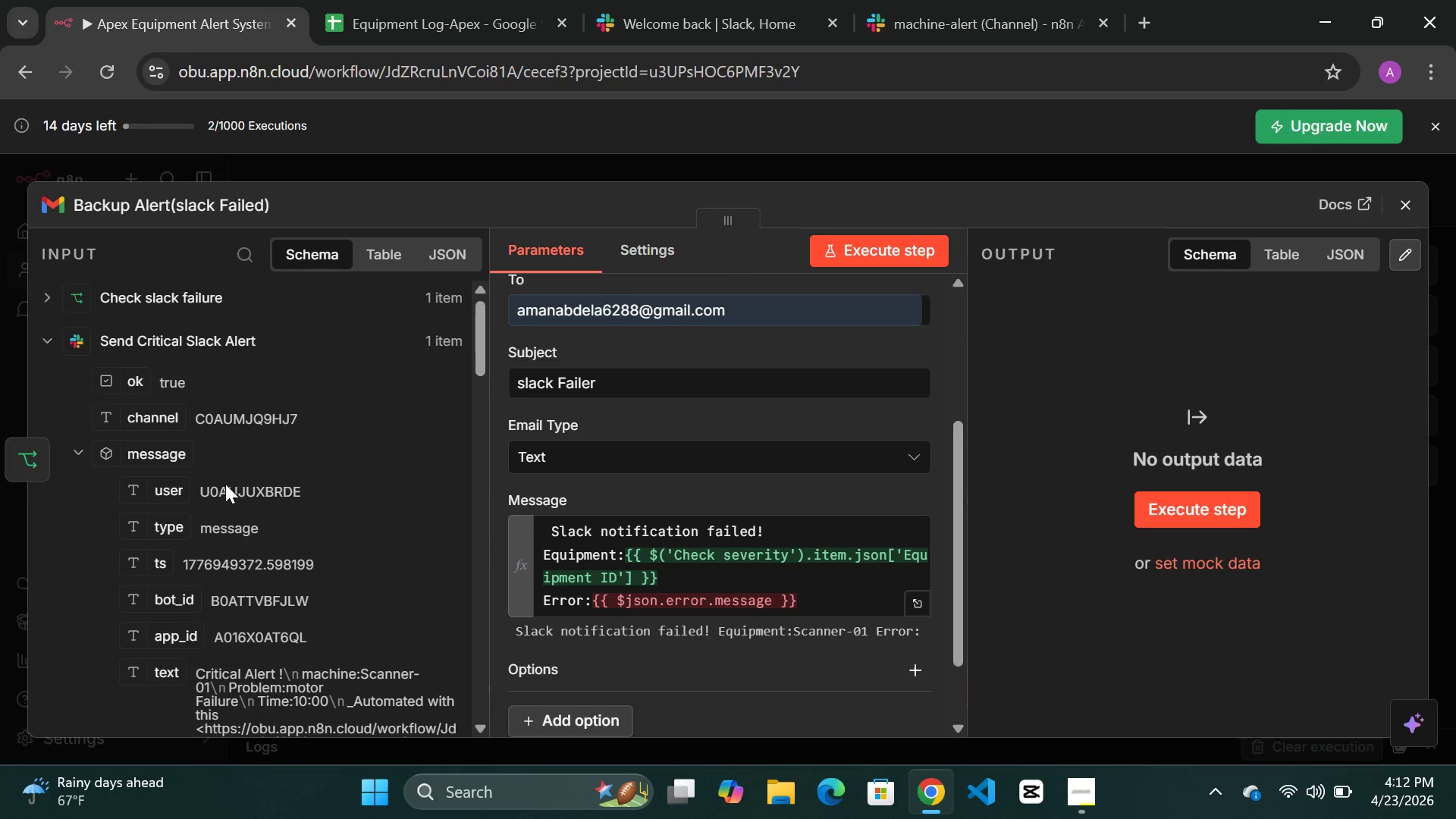 
scroll: coordinate [225, 488], scroll_direction: down, amount: 3.0
 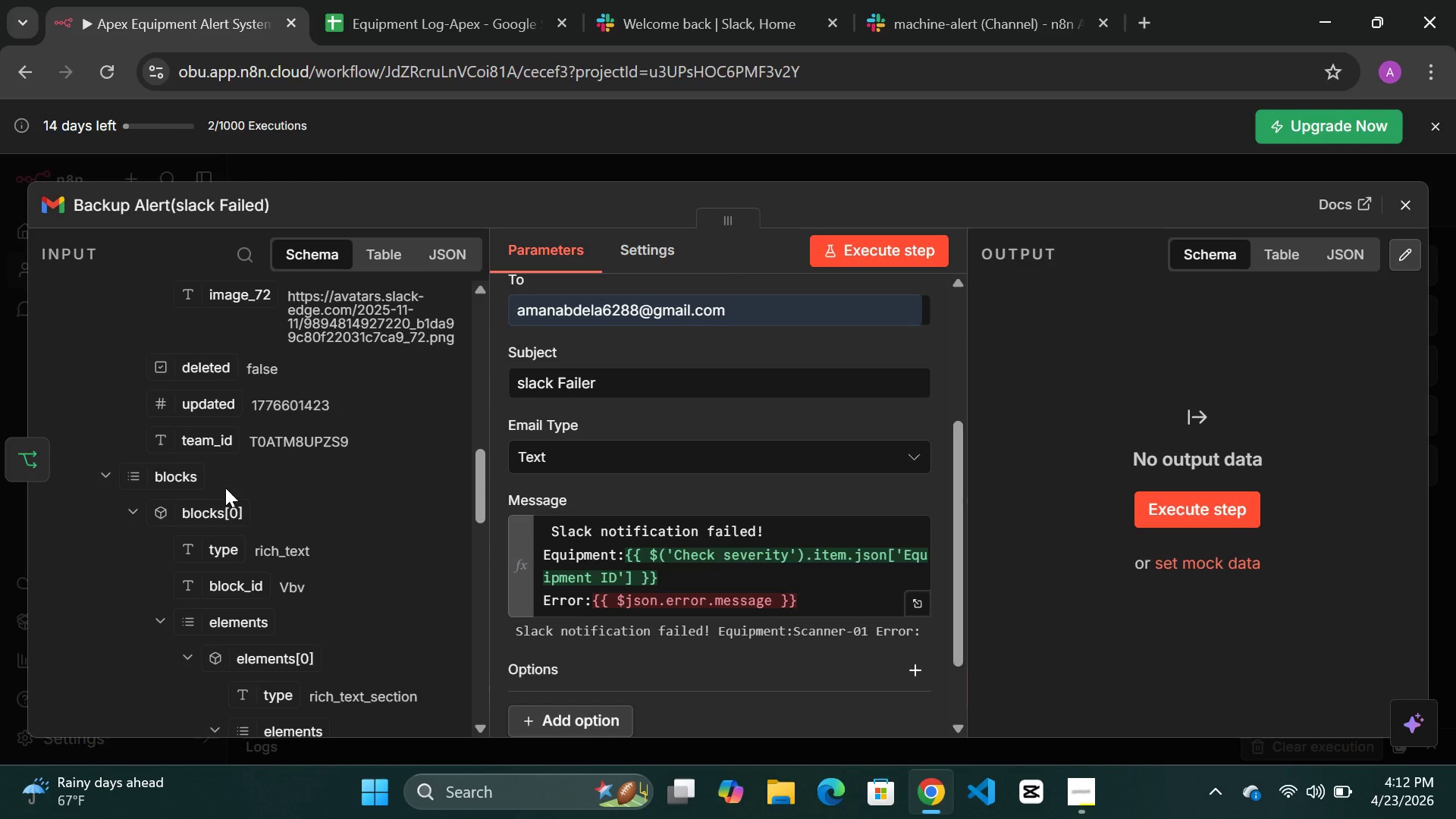 
scroll: coordinate [240, 488], scroll_direction: up, amount: 11.0
 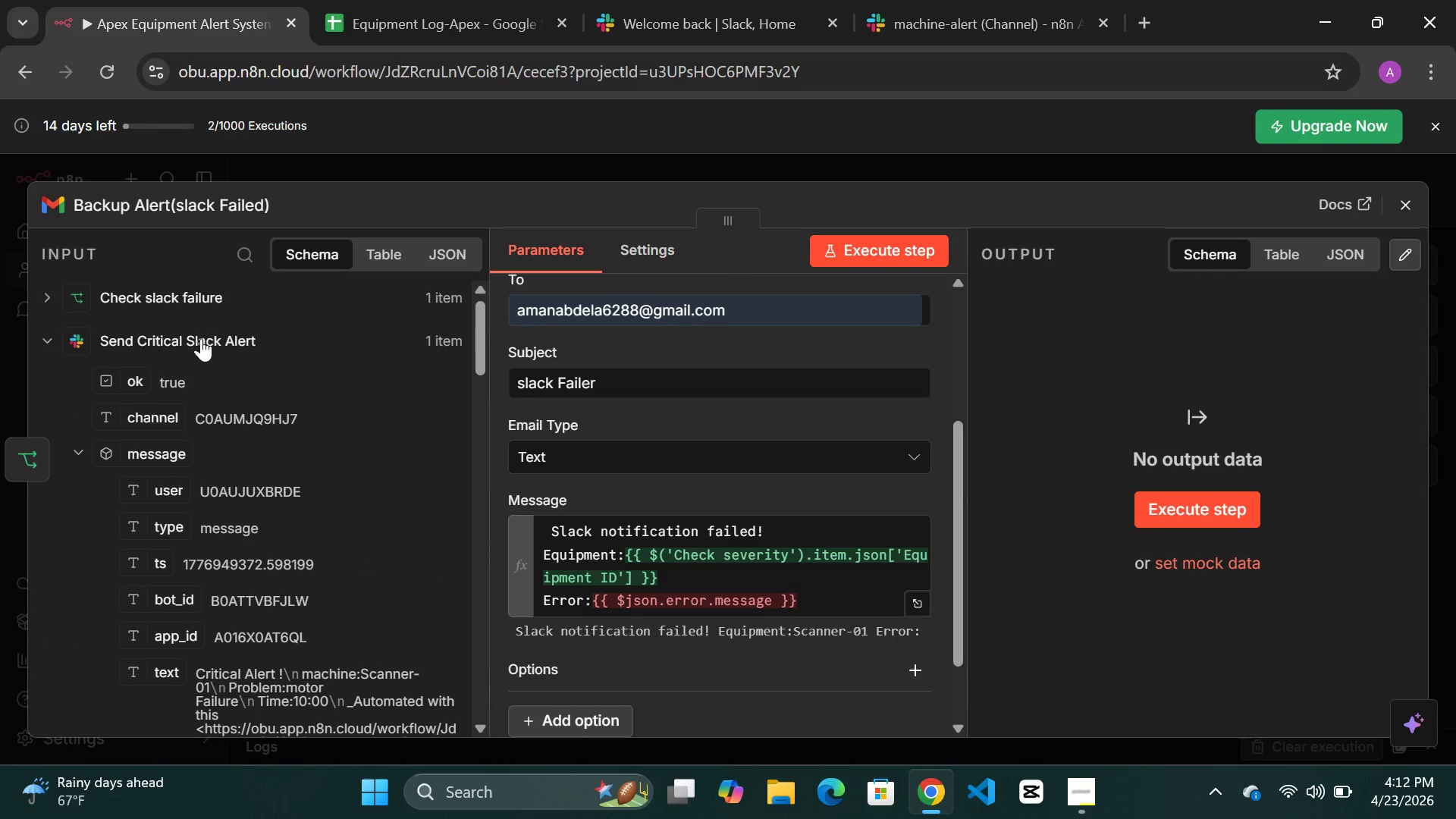 
left_click([201, 338])
 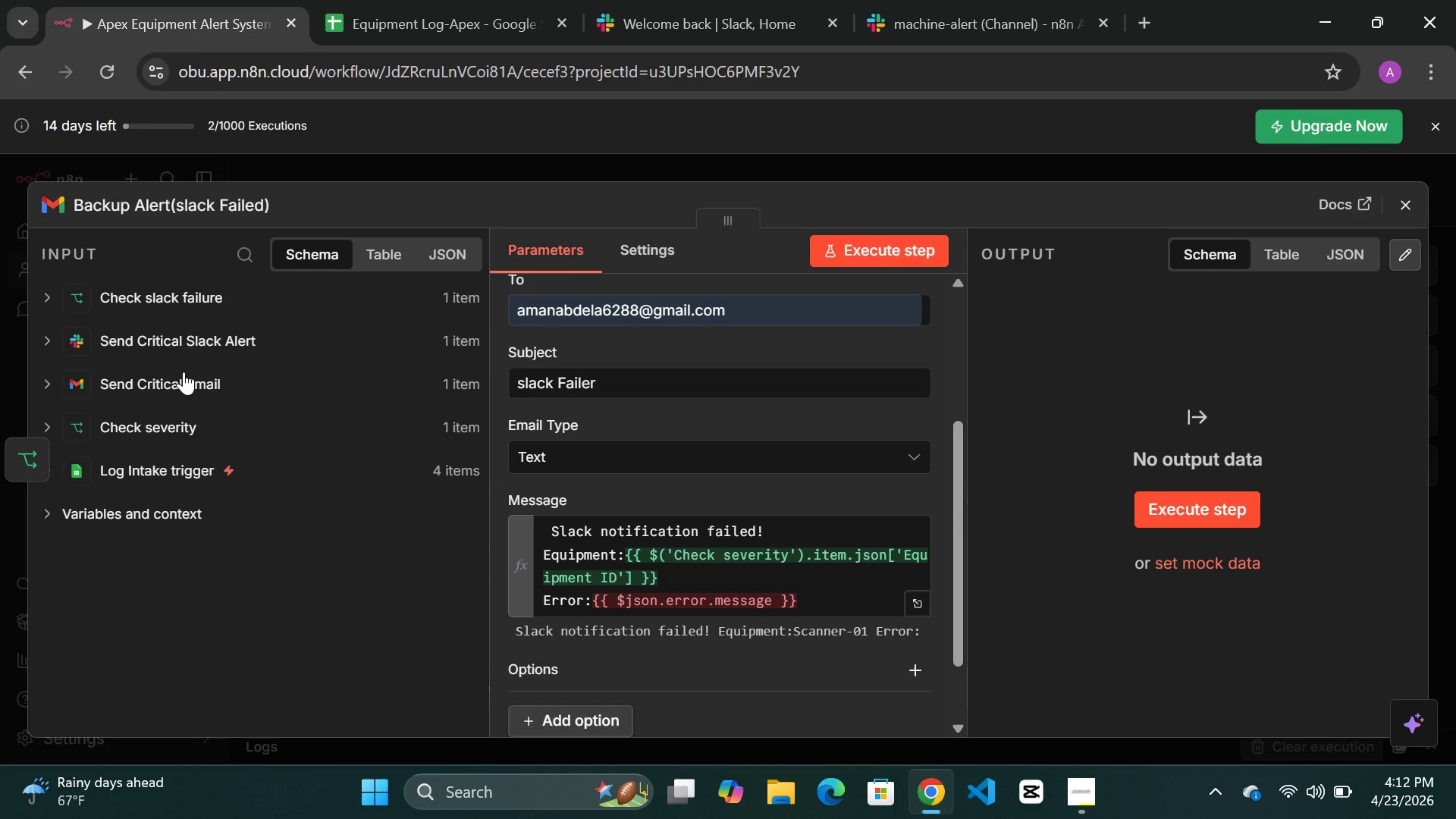 
left_click([162, 328])
 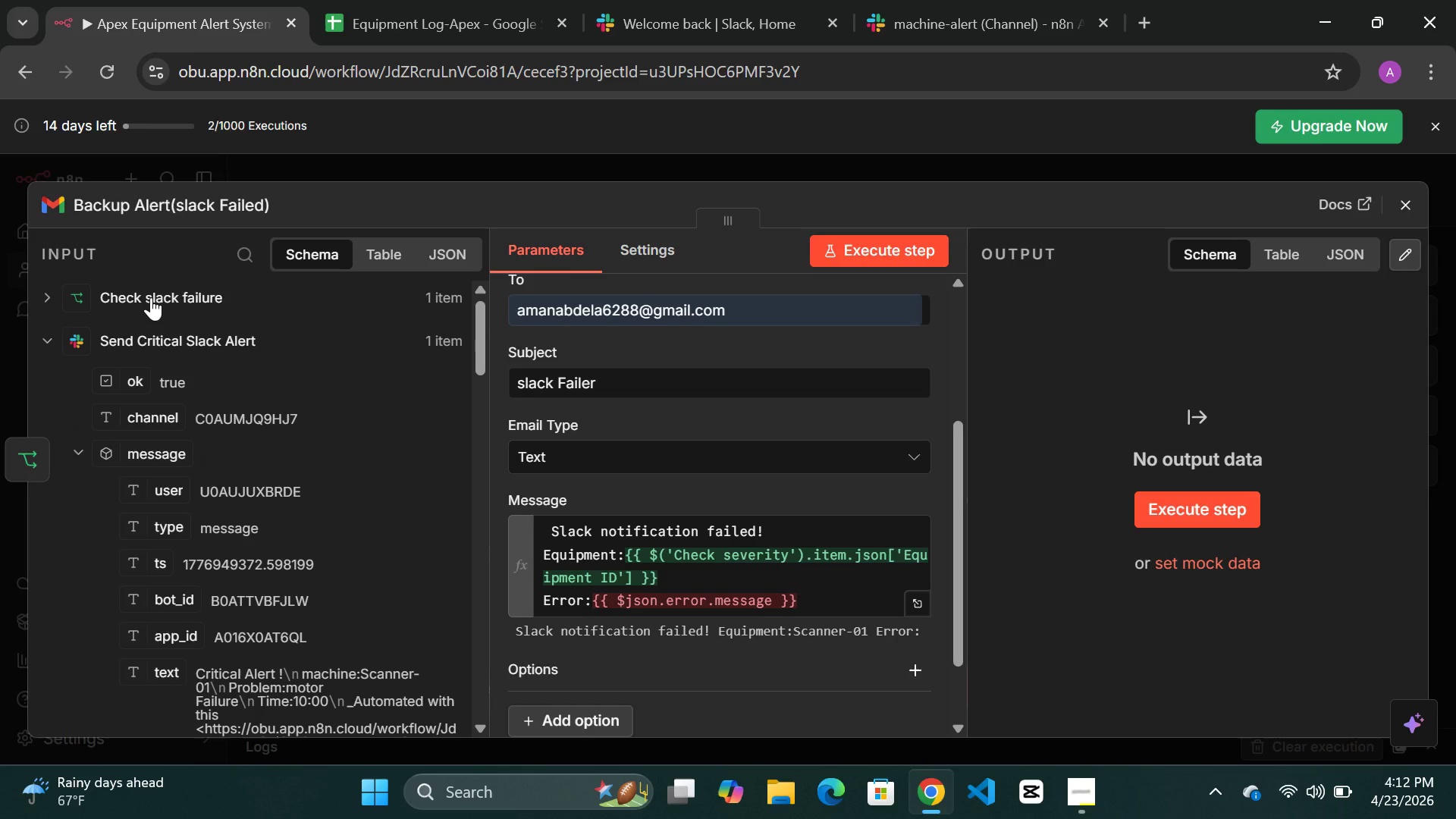 
left_click([151, 297])
 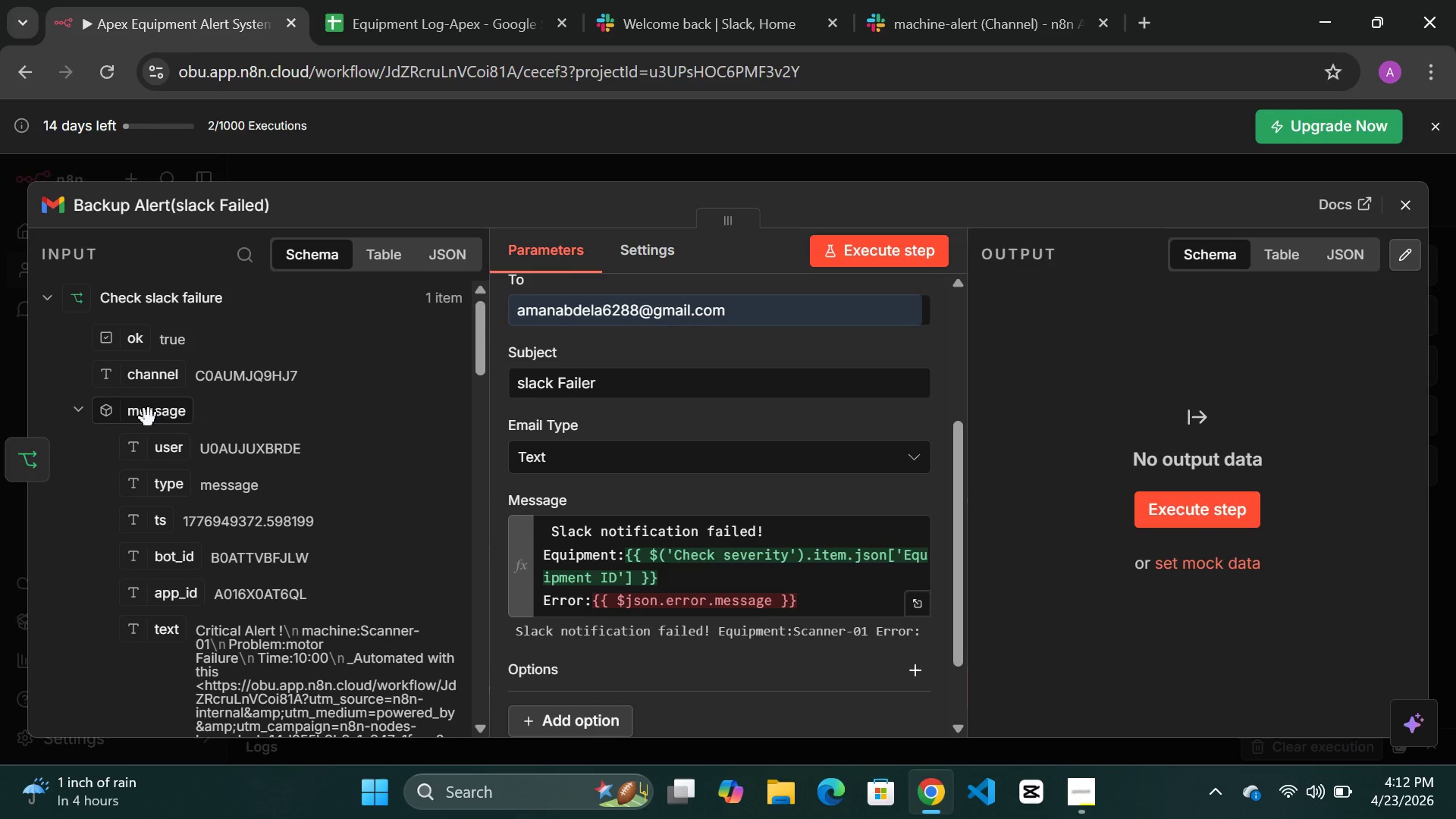 
wait(6.47)
 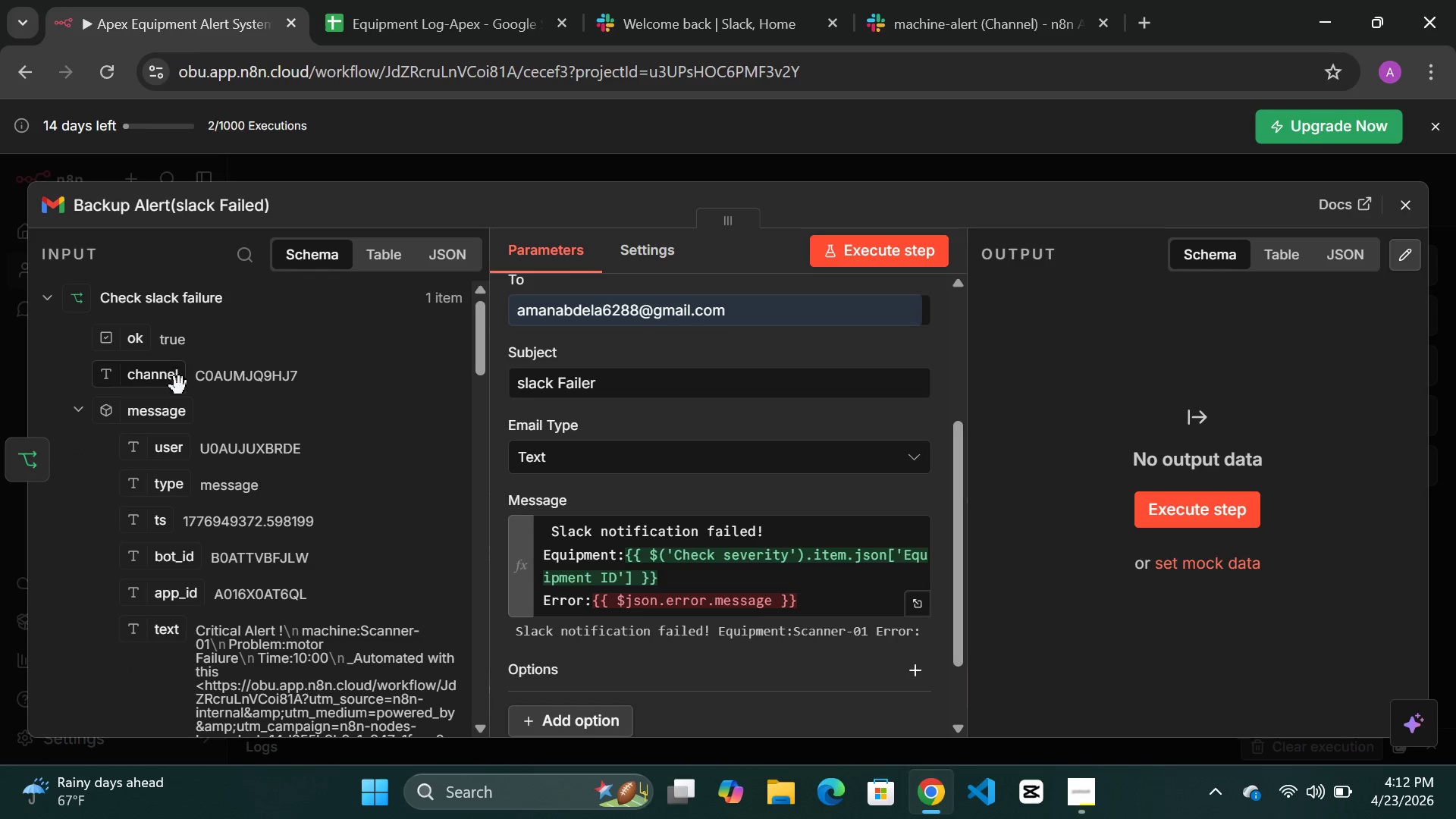 
scroll: coordinate [206, 472], scroll_direction: down, amount: 1.0
 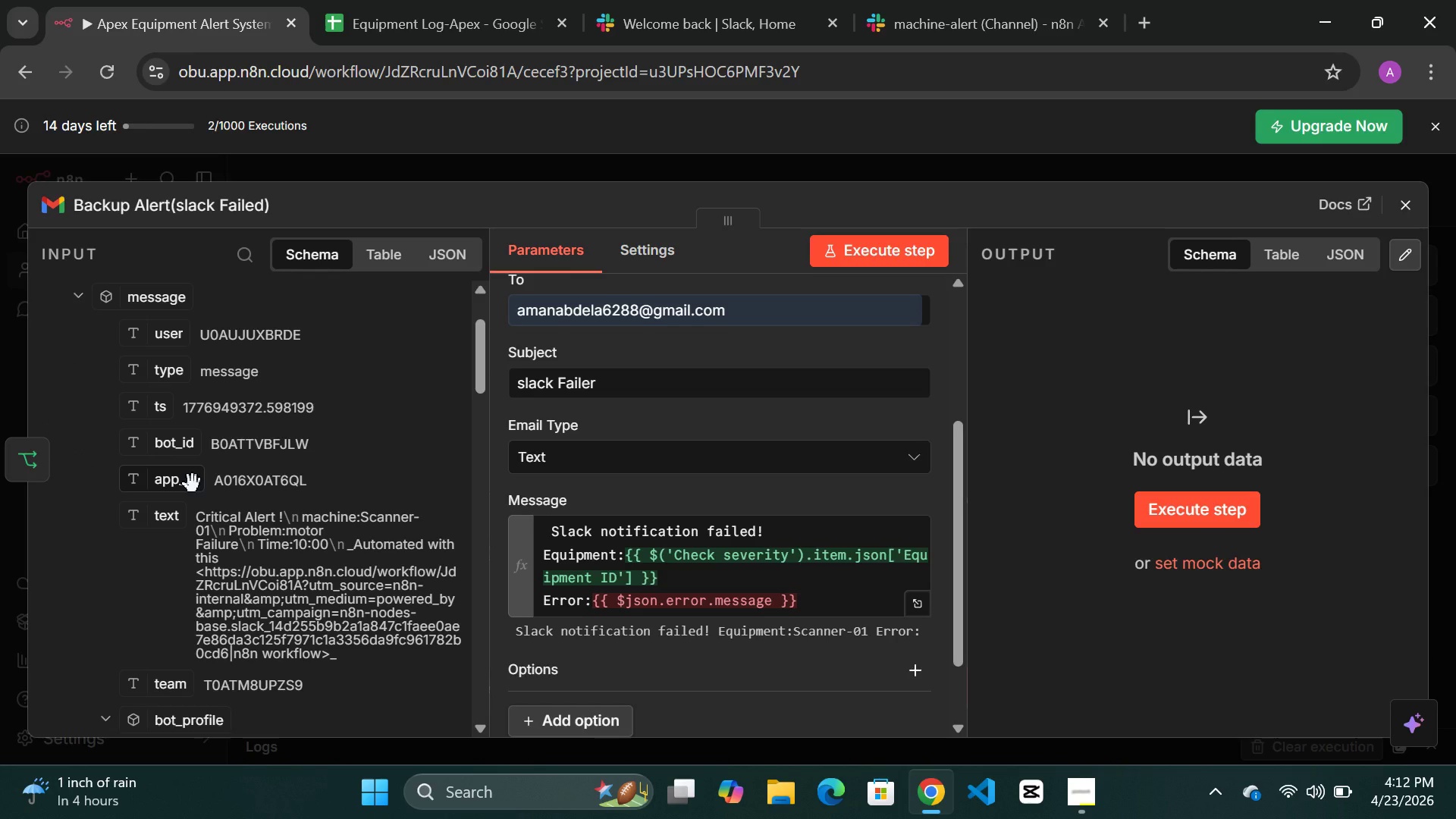 
scroll: coordinate [199, 464], scroll_direction: up, amount: 5.0
 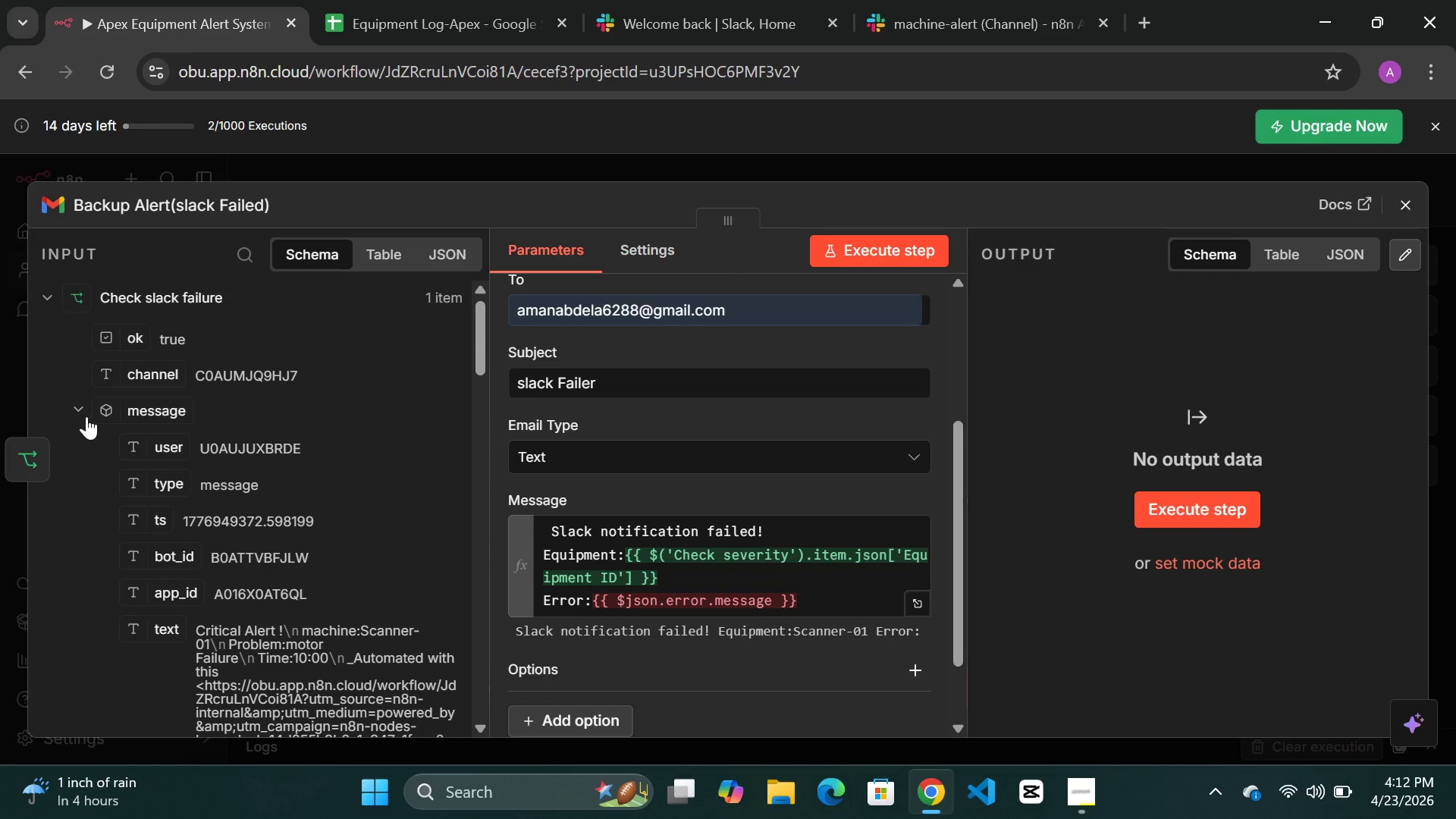 
left_click([86, 416])
 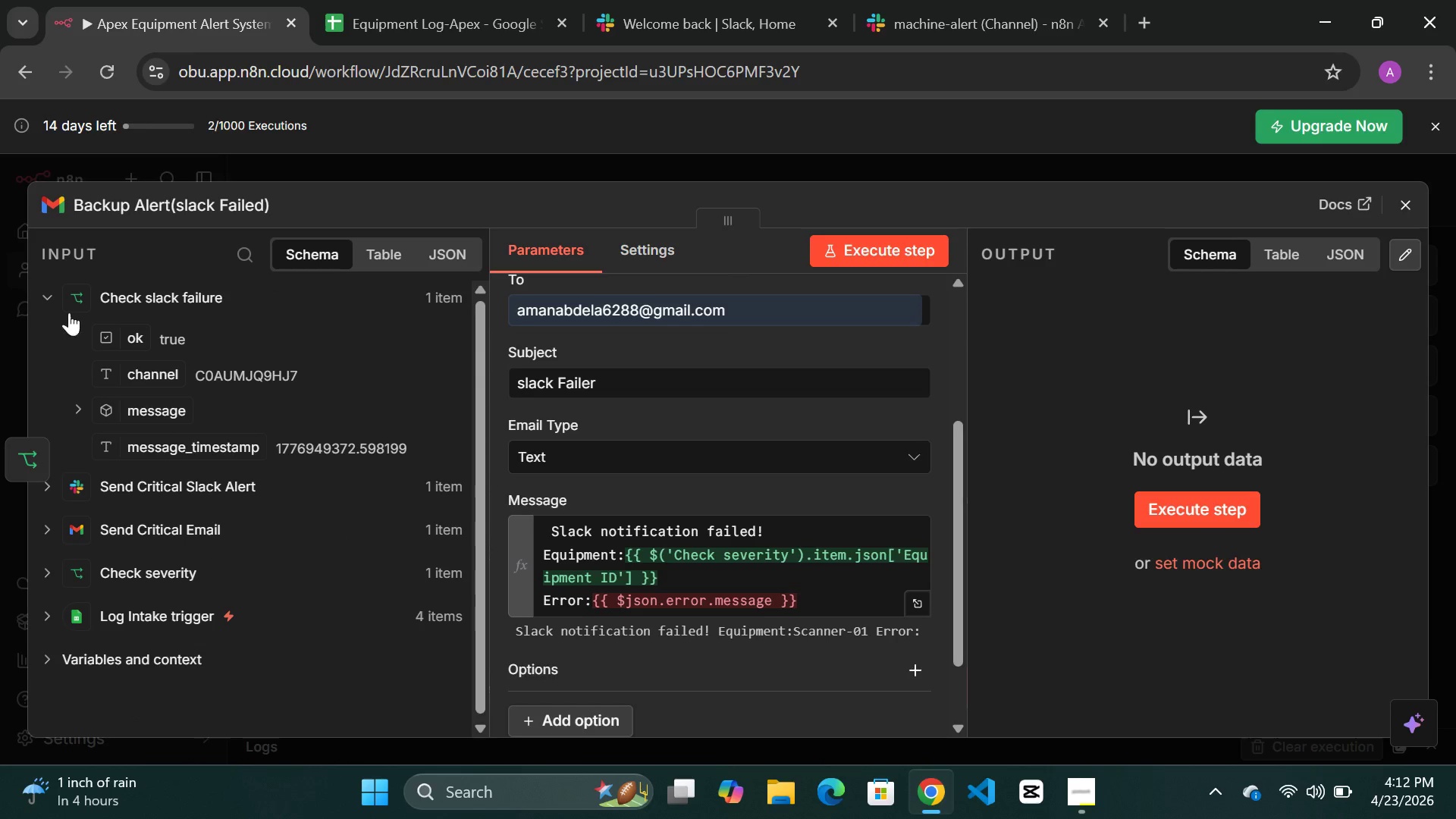 
left_click([48, 284])
 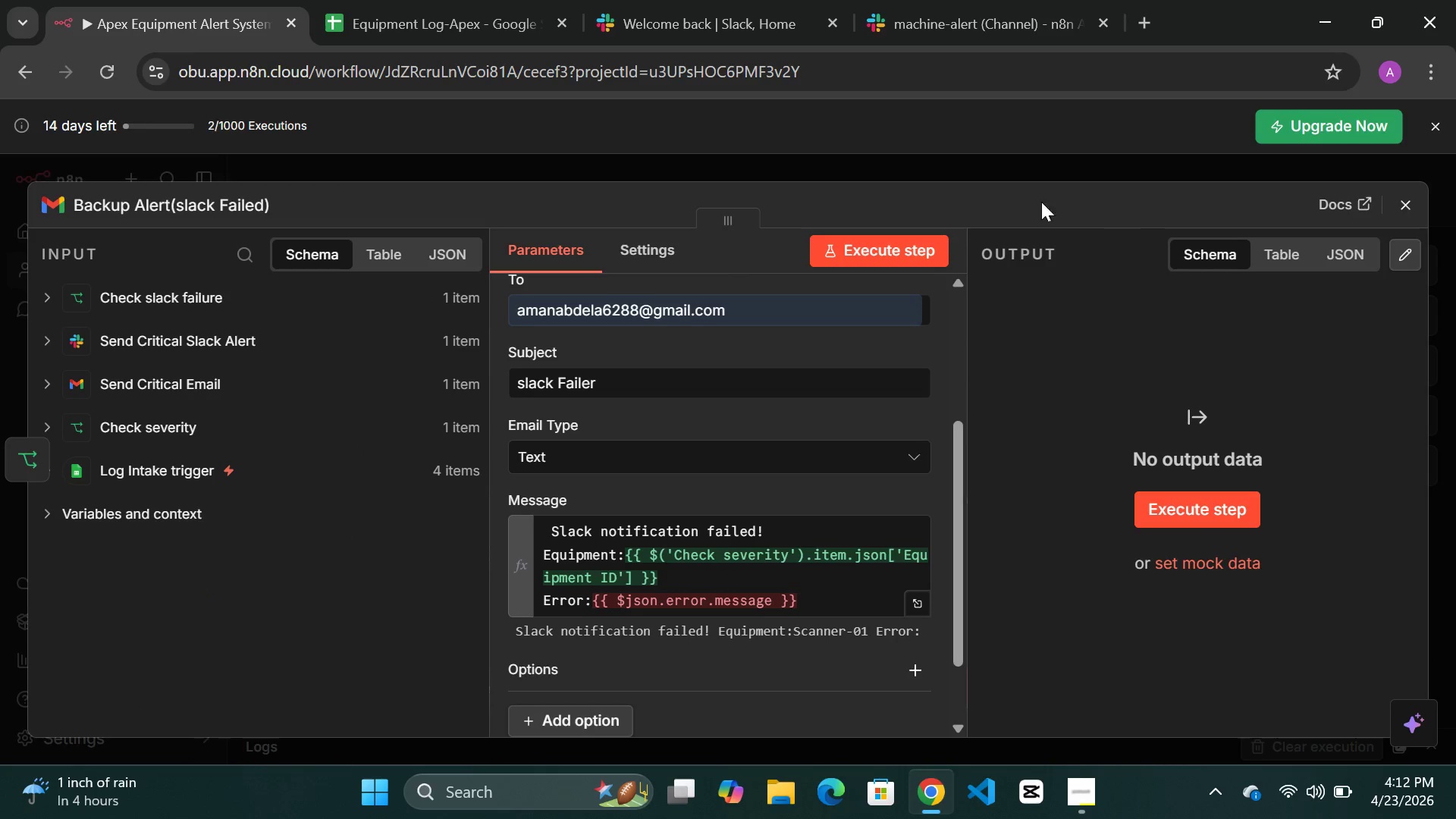 
left_click([903, 162])
 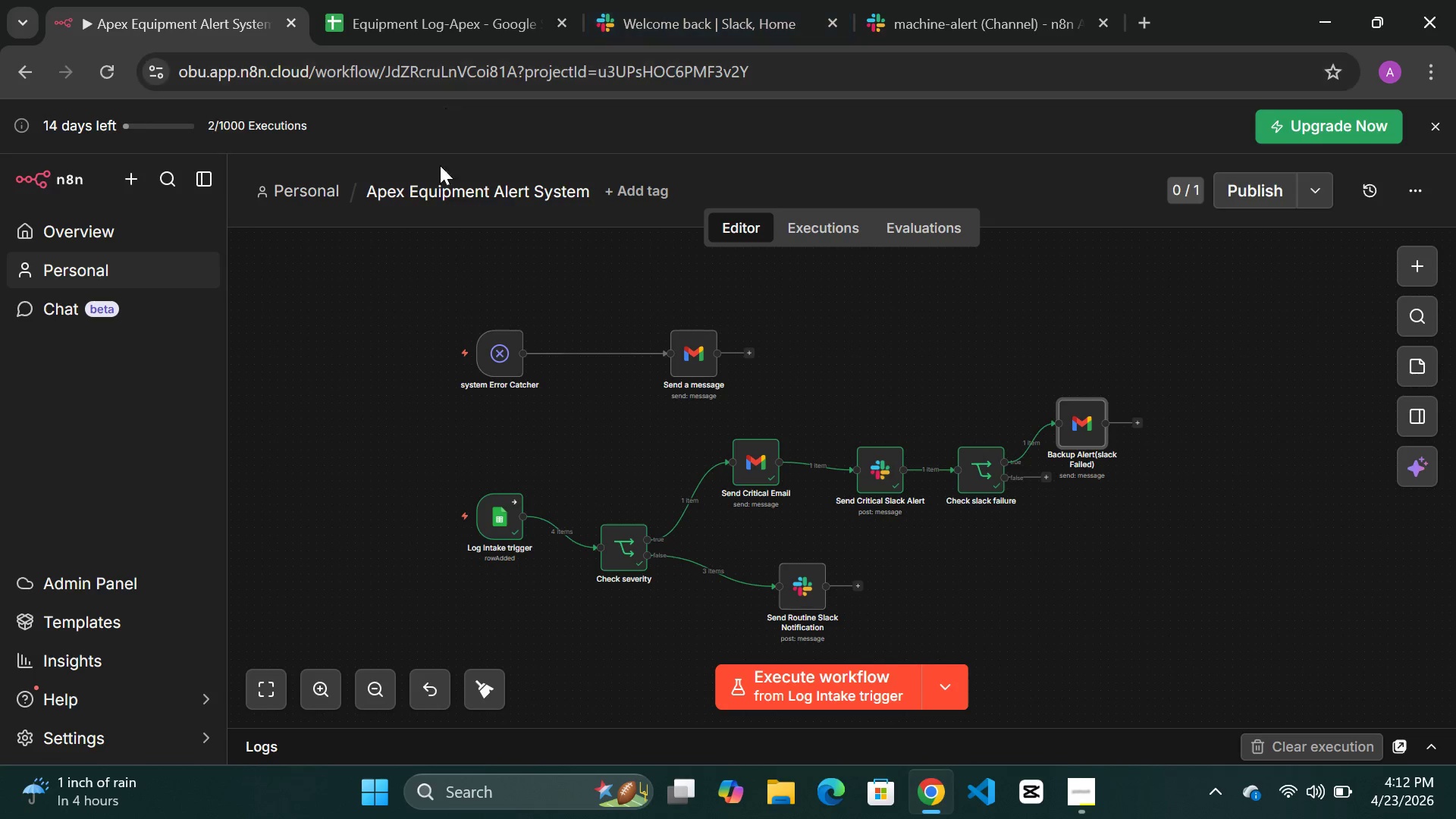 
wait(7.64)
 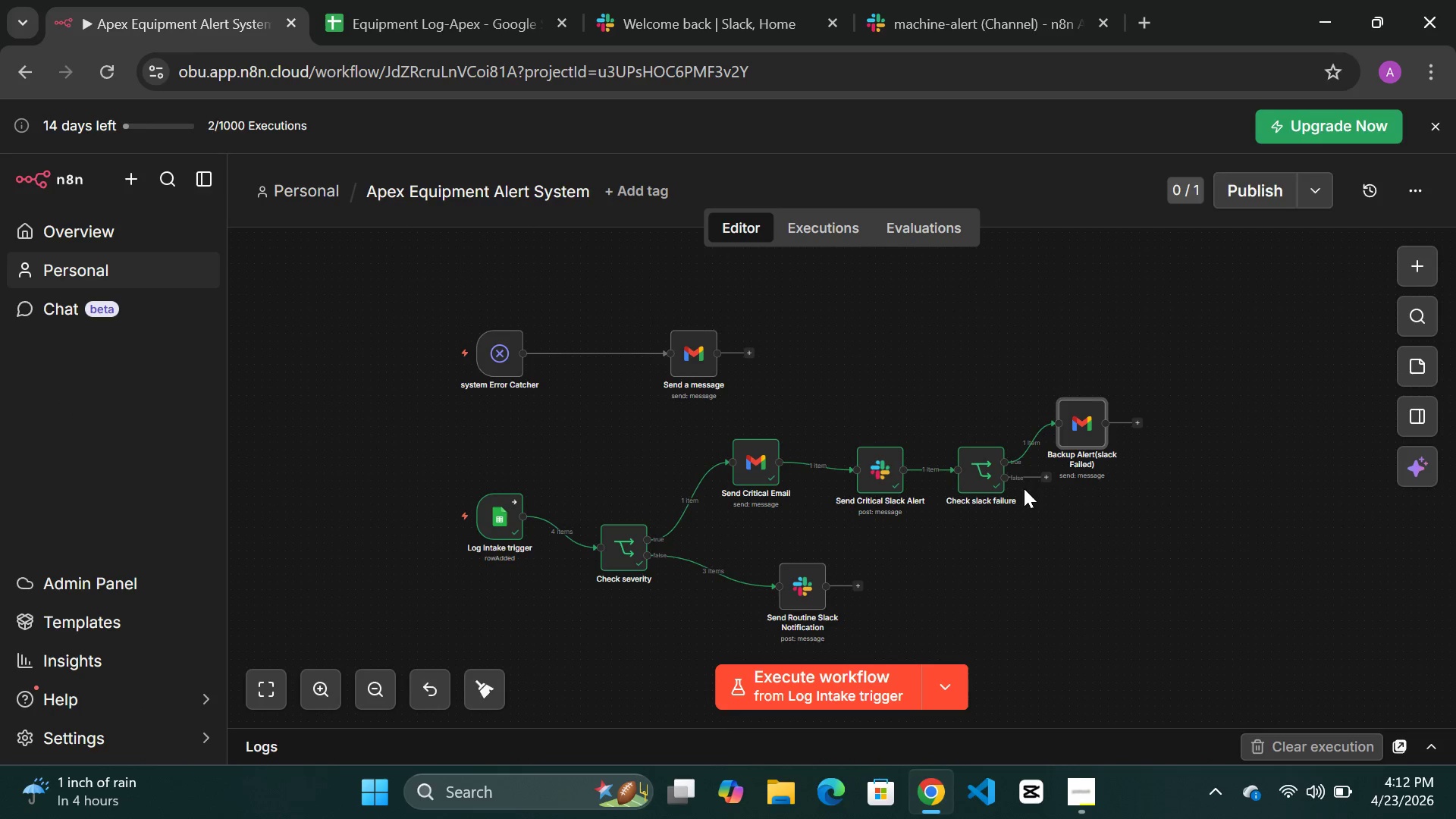 
left_click([1078, 427])
 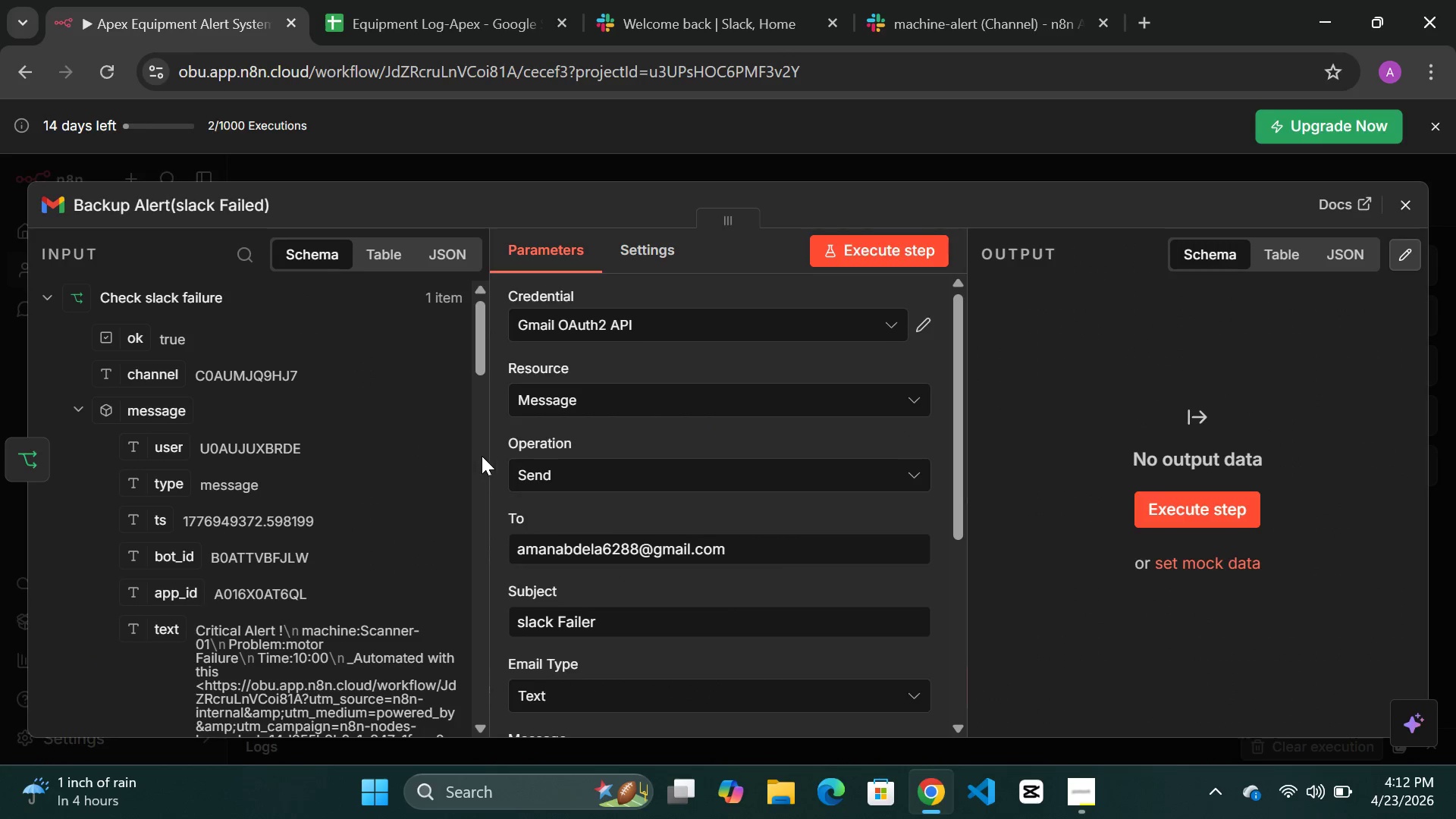 
wait(11.06)
 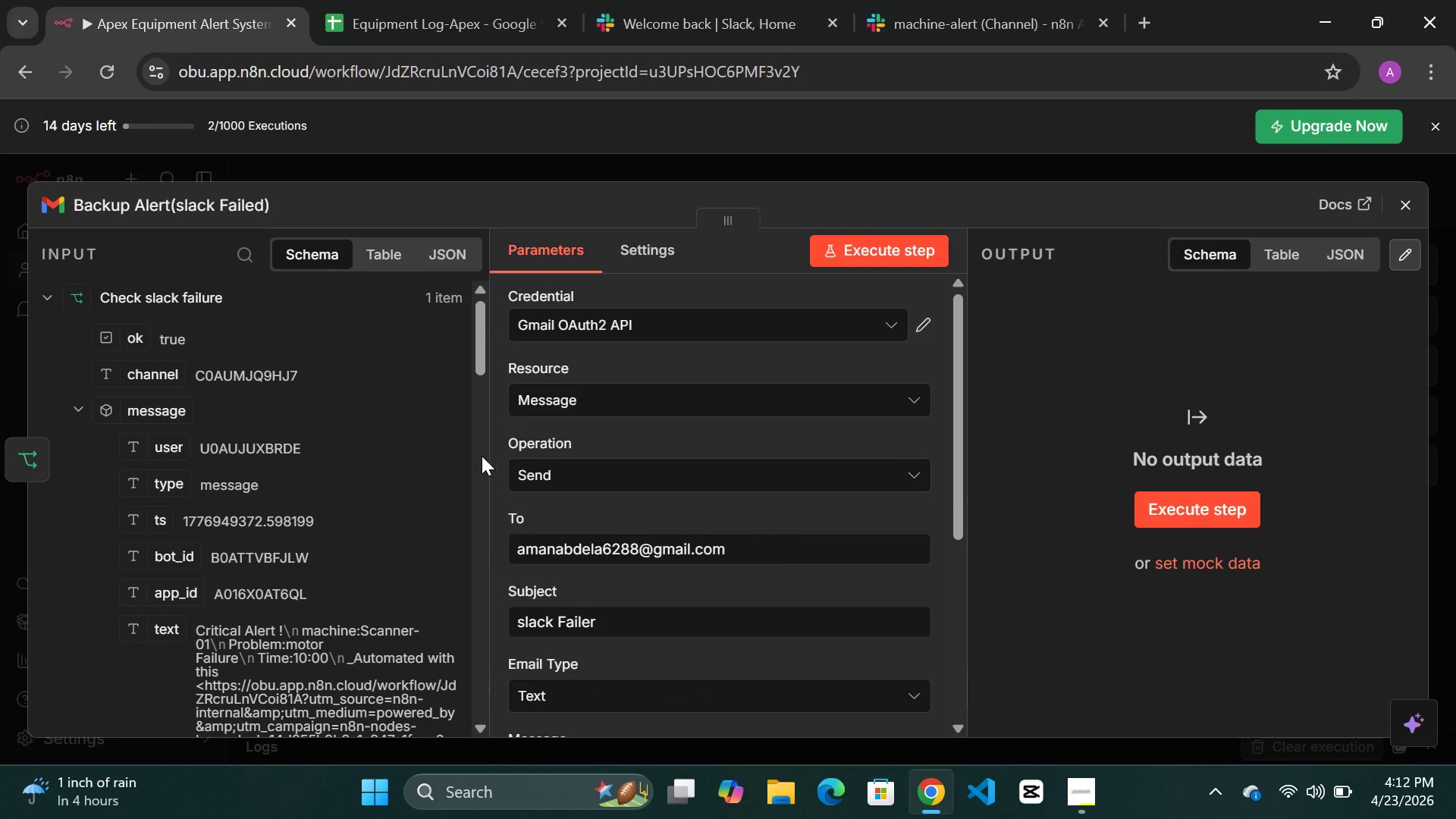 
scroll: coordinate [617, 540], scroll_direction: down, amount: 4.0
 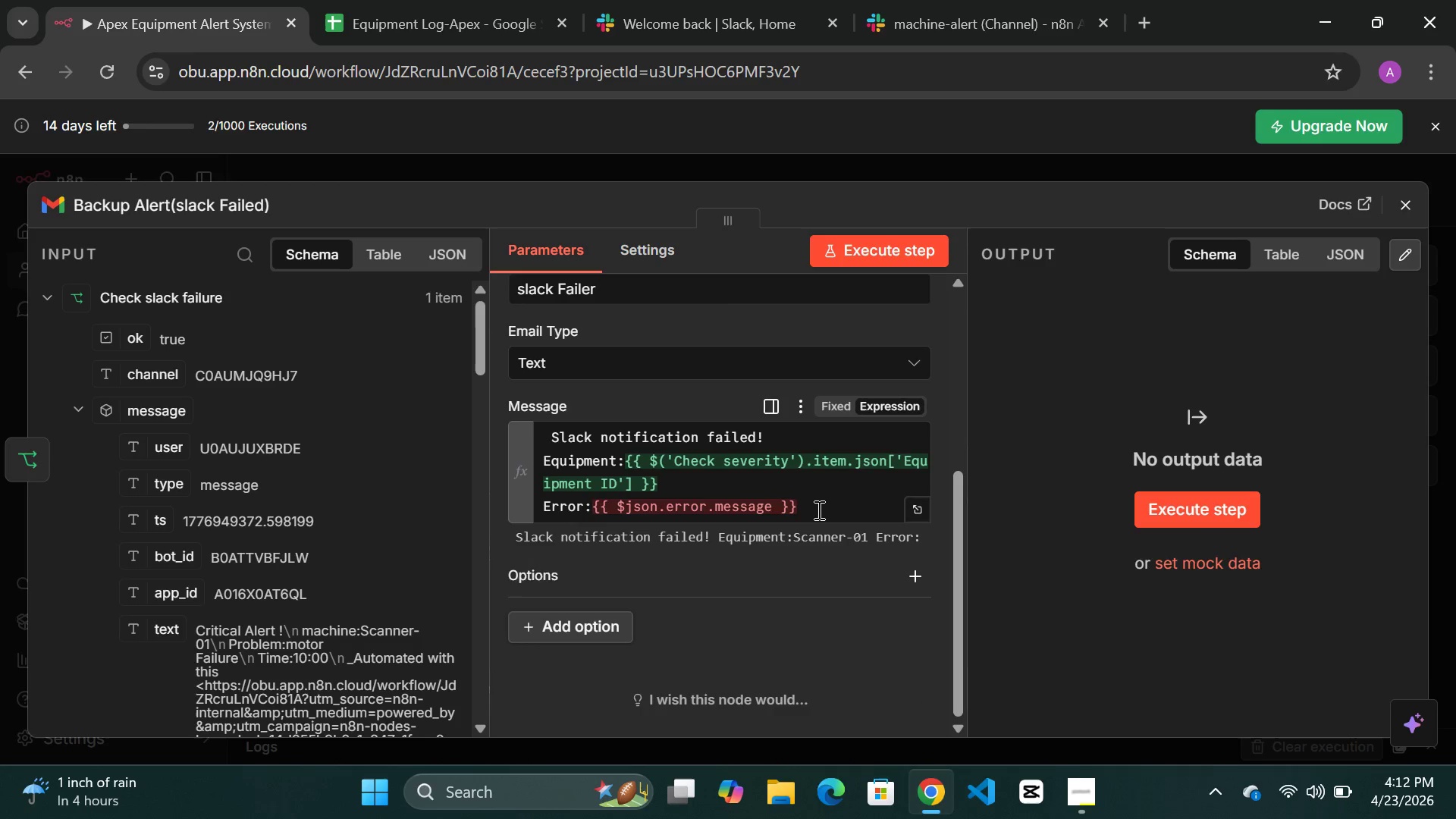 
left_click_drag(start_coordinate=[810, 503], to_coordinate=[592, 507])
 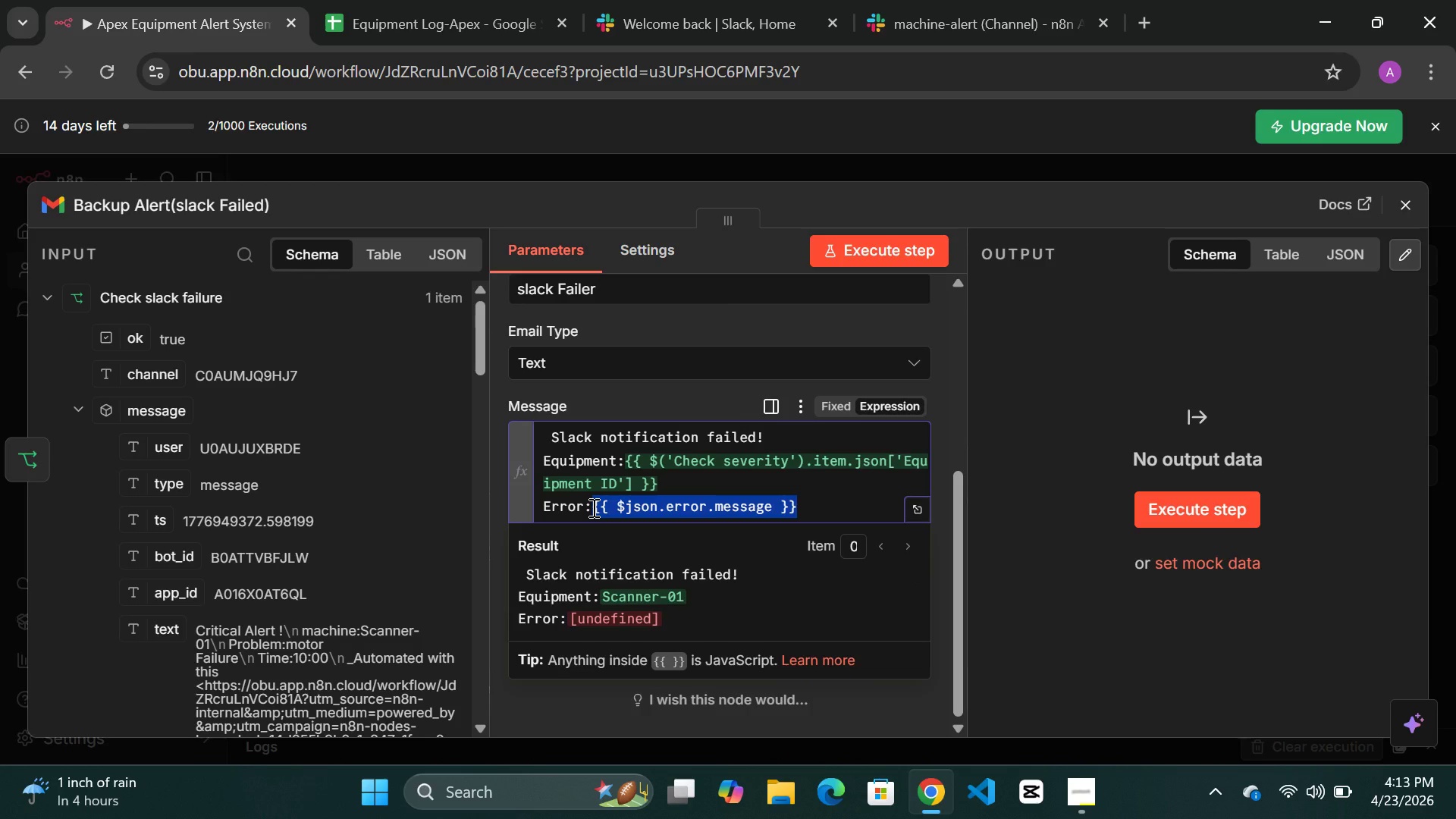 
key(Delete)
 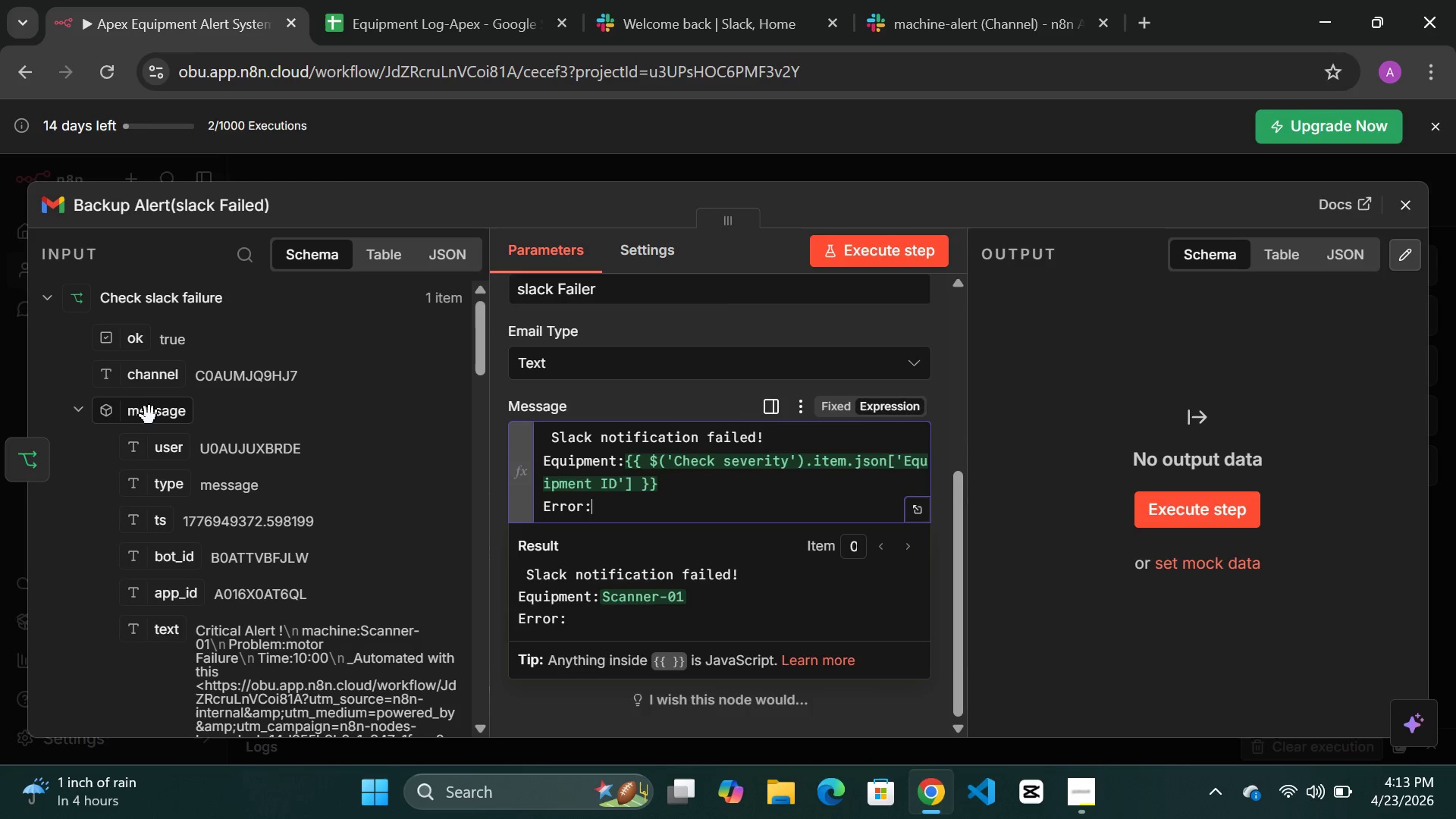 
left_click_drag(start_coordinate=[149, 417], to_coordinate=[594, 510])
 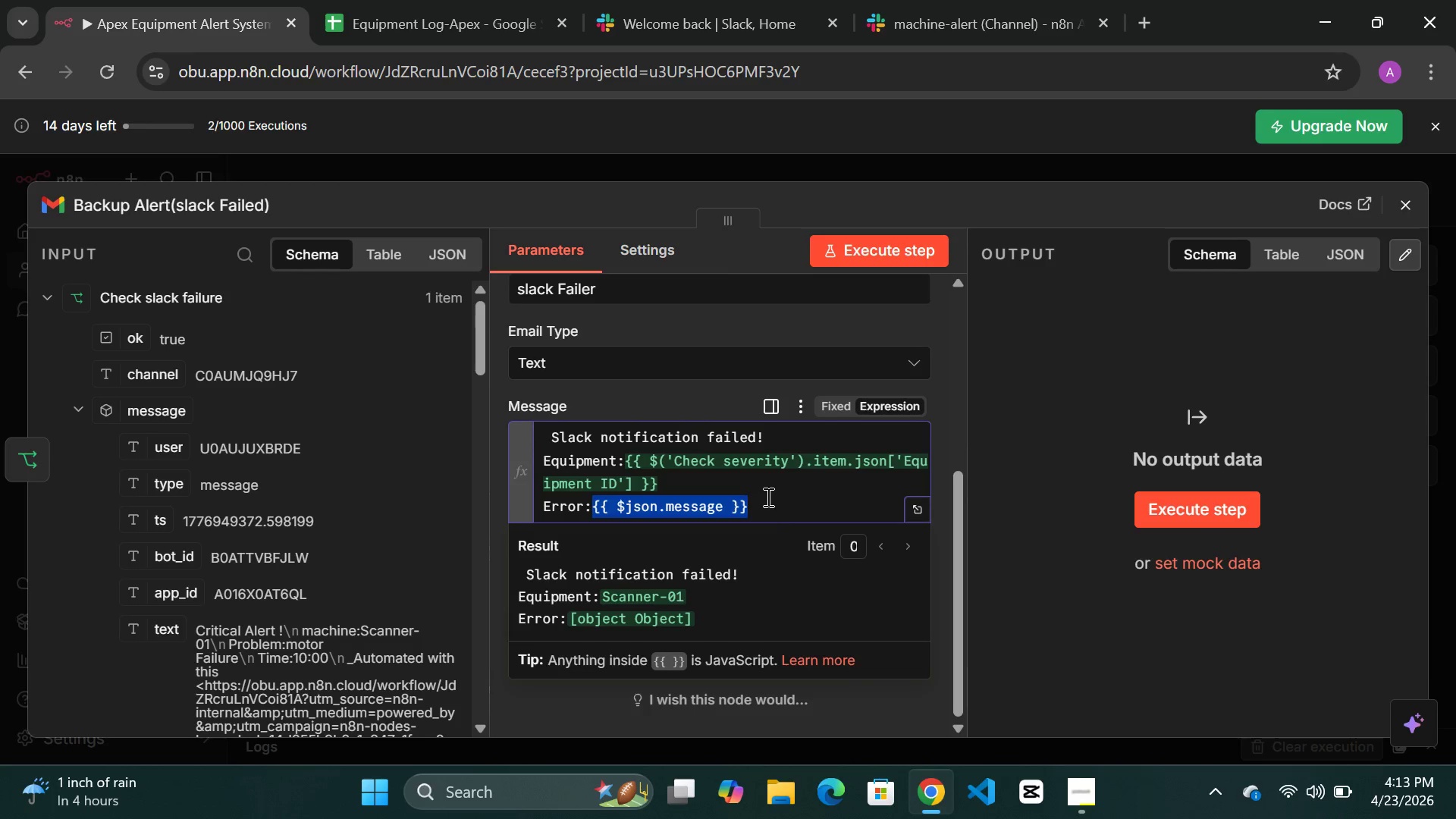 
left_click([768, 498])
 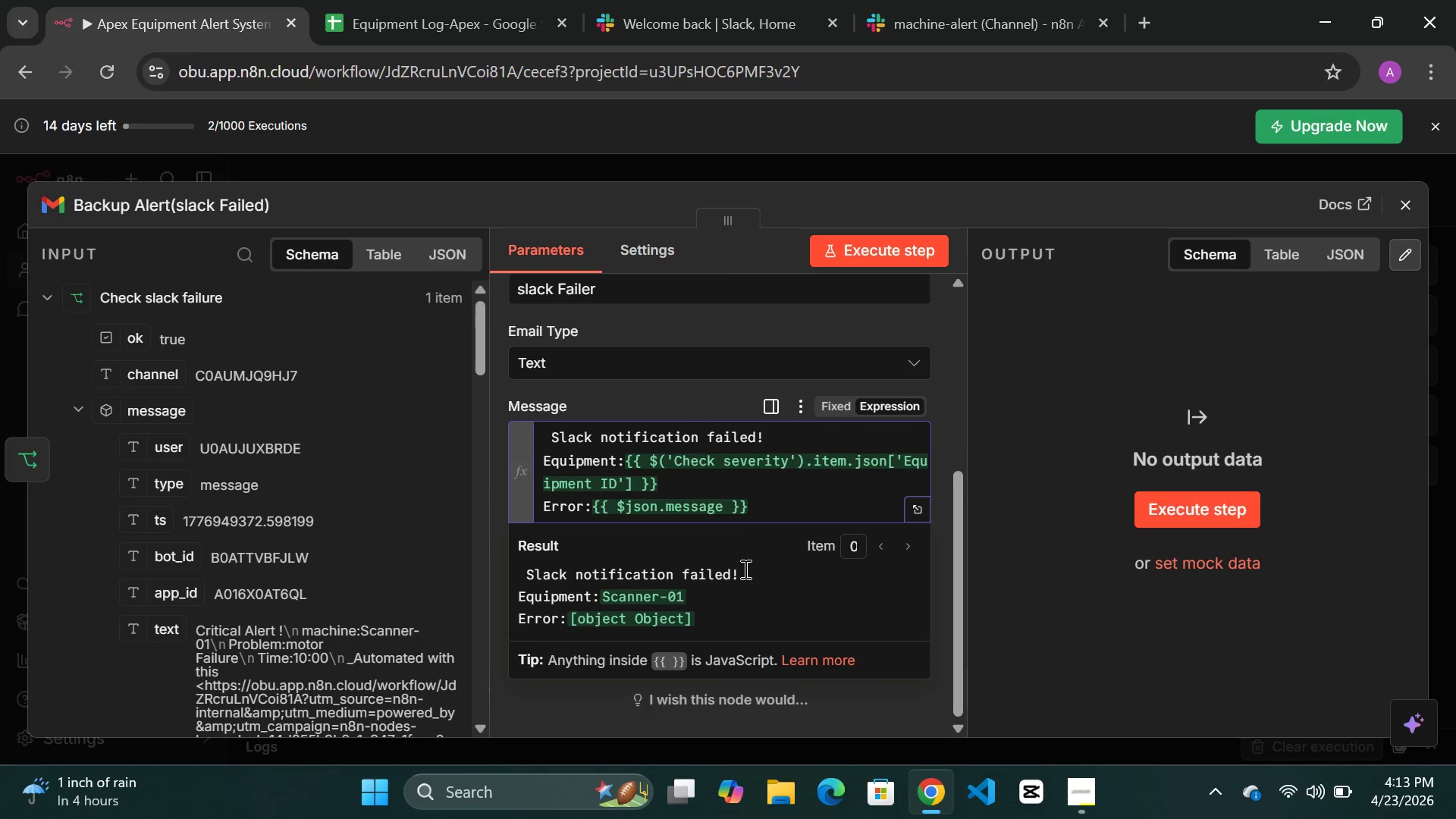 
left_click([744, 569])
 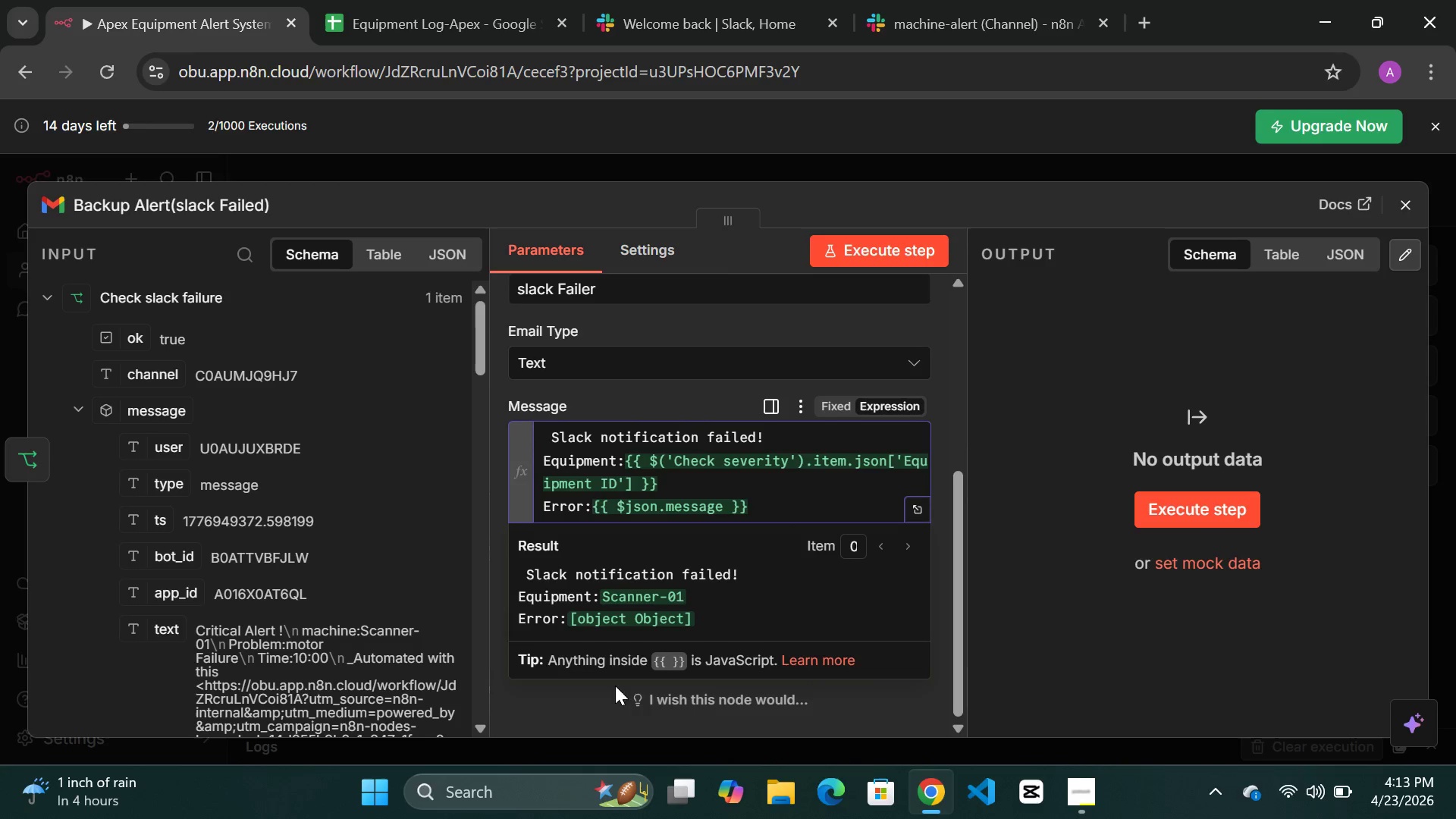 
left_click([588, 704])
 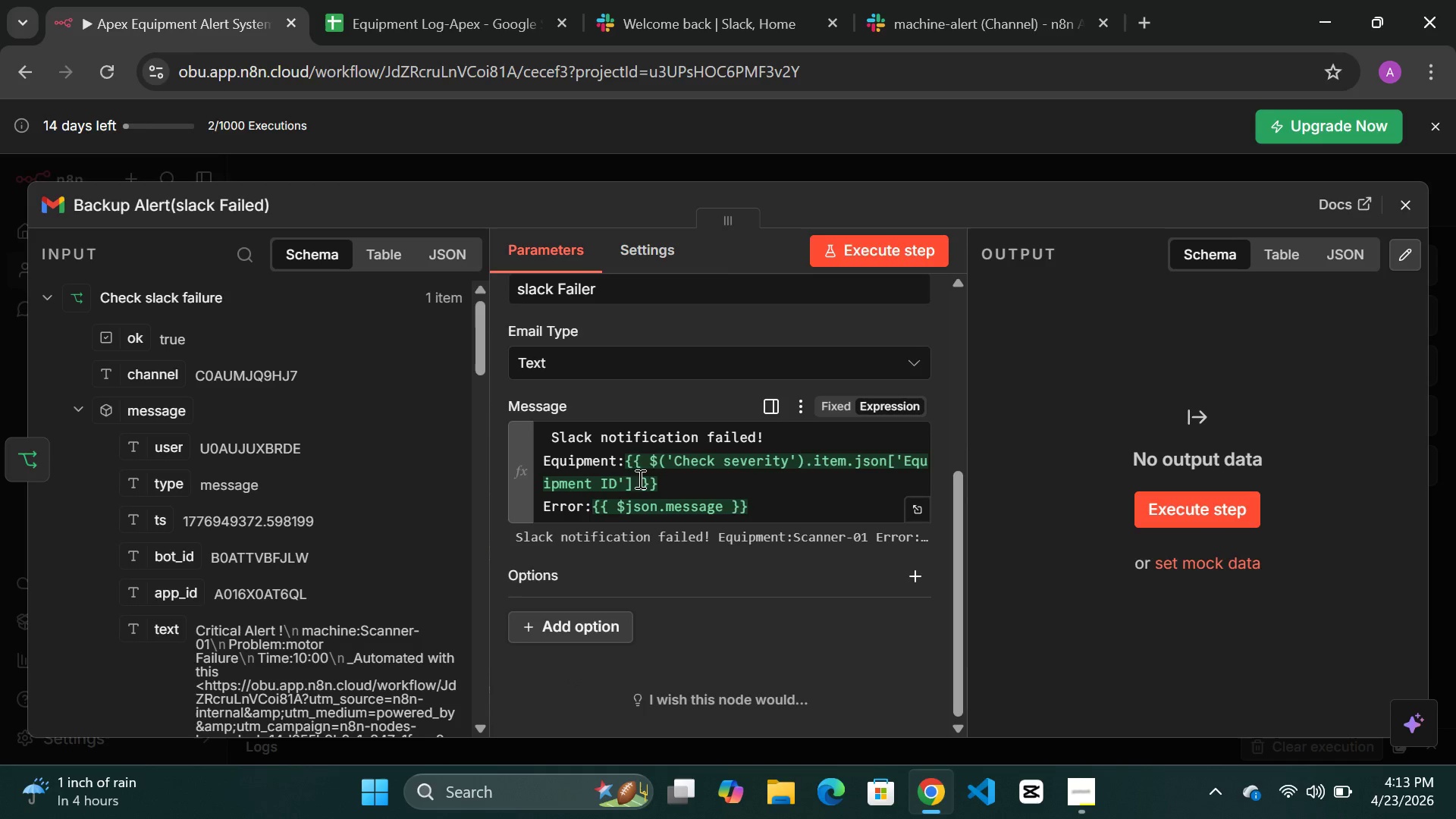 
left_click([603, 160])
 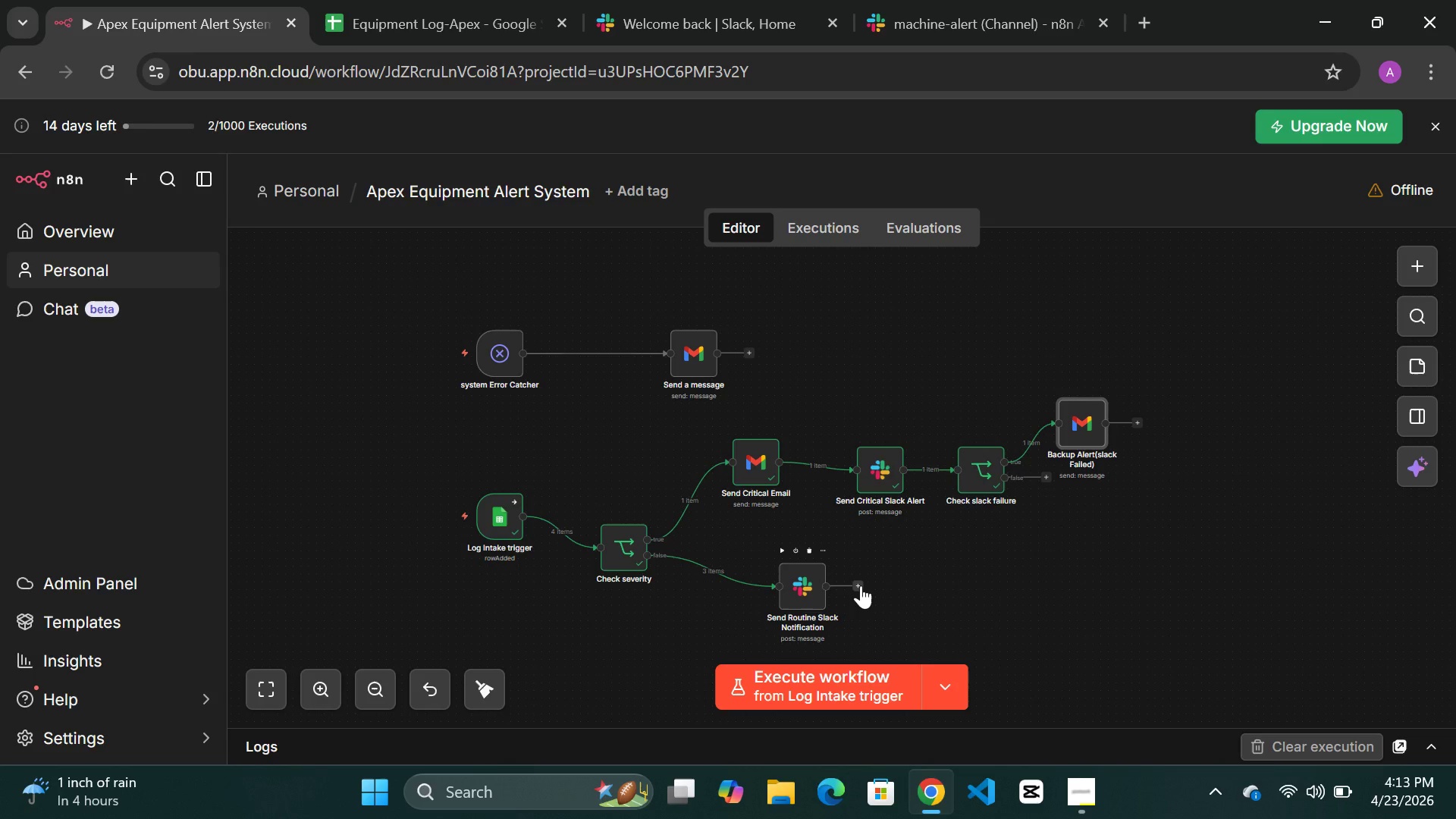 
wait(27.59)
 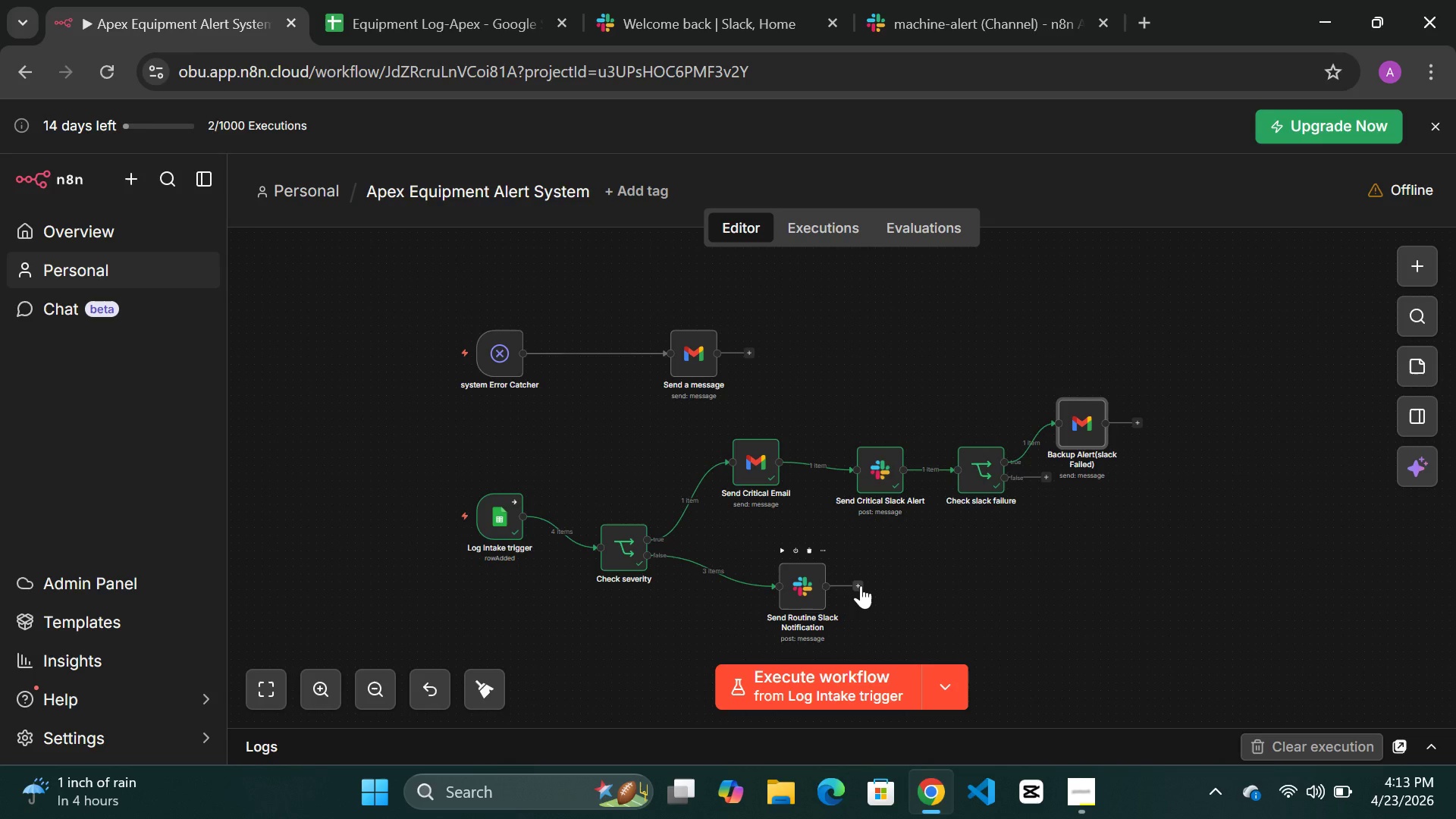 
double_click([1075, 428])
 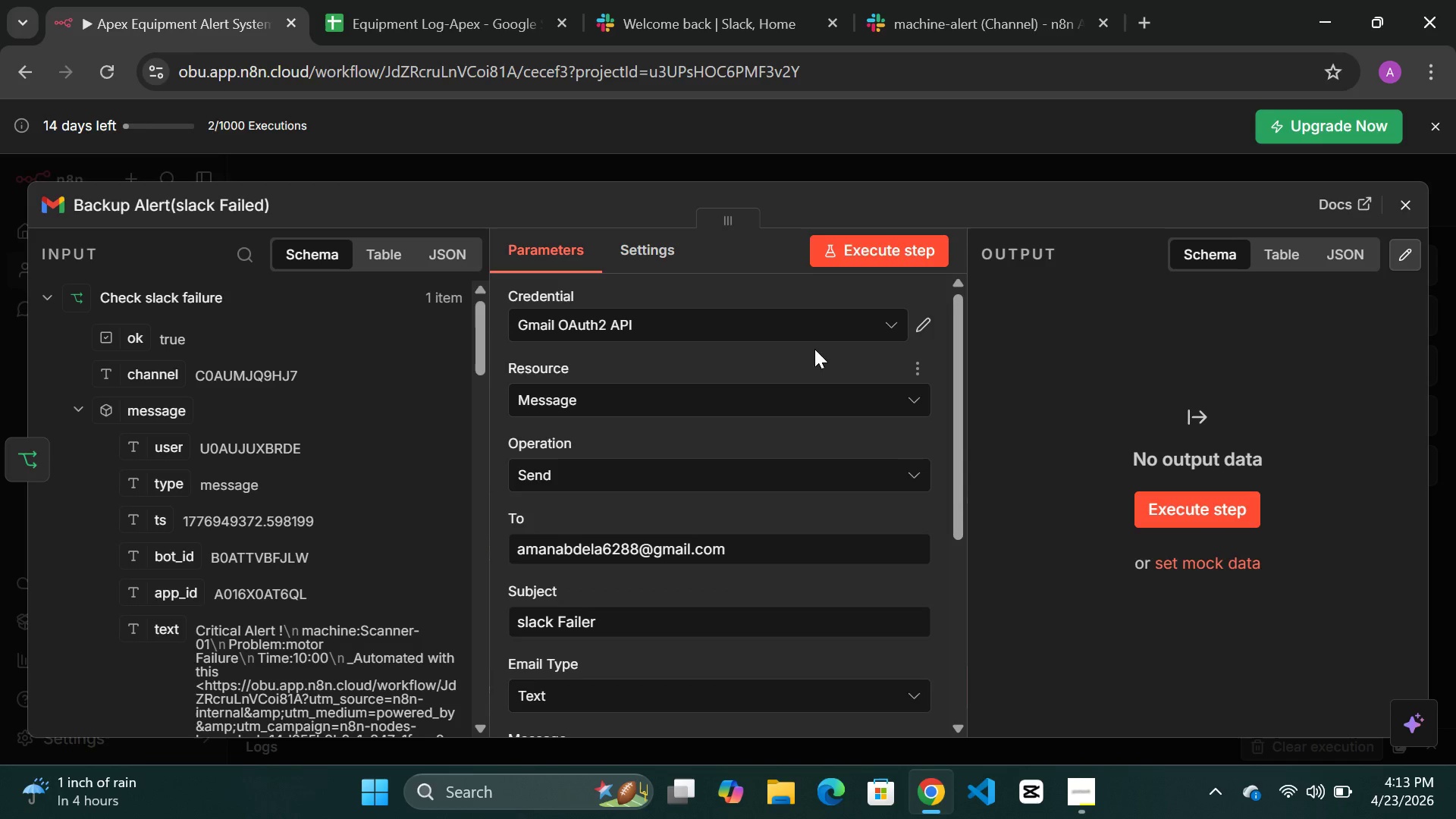 
left_click([870, 251])
 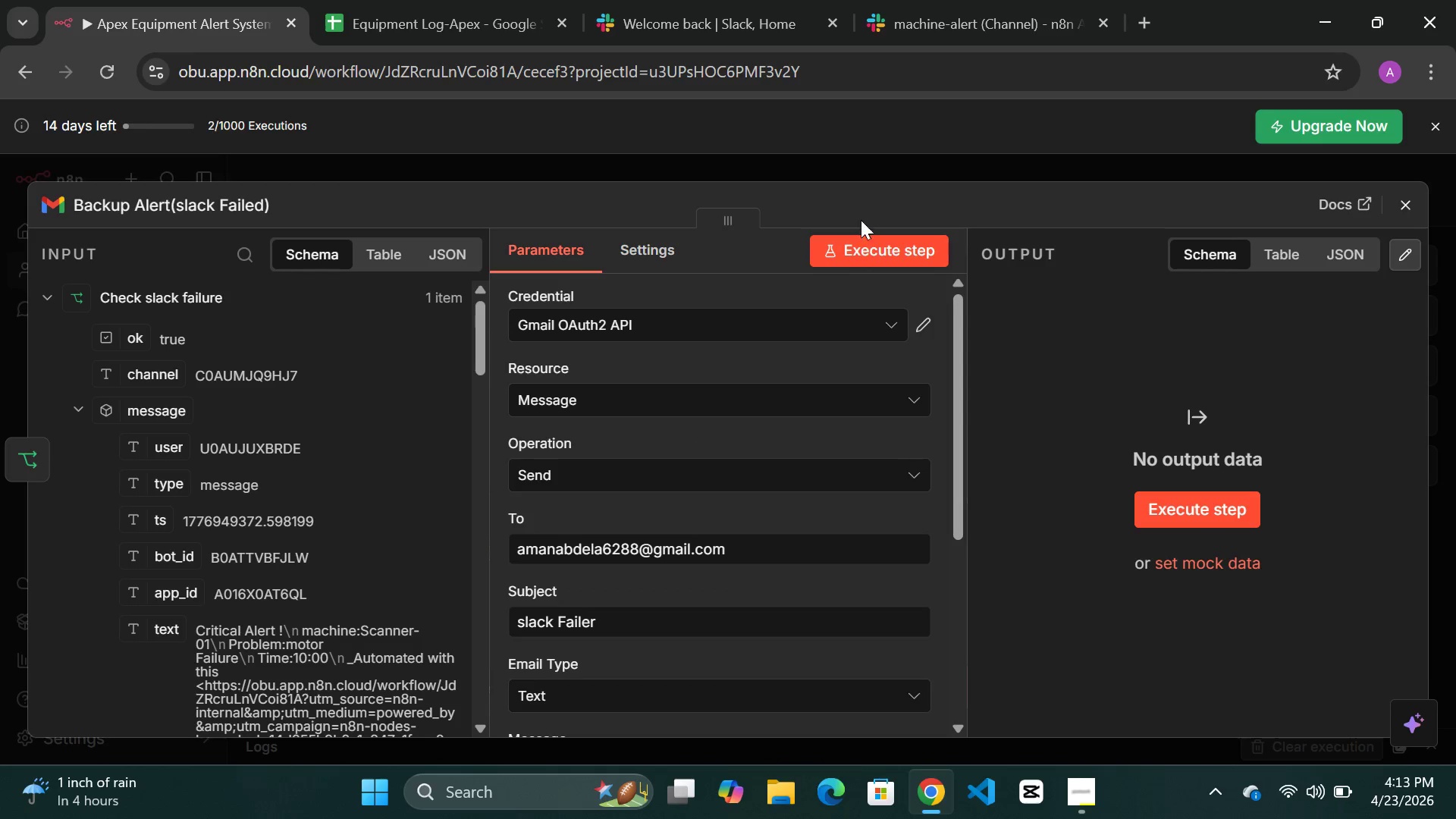 
left_click([859, 238])
 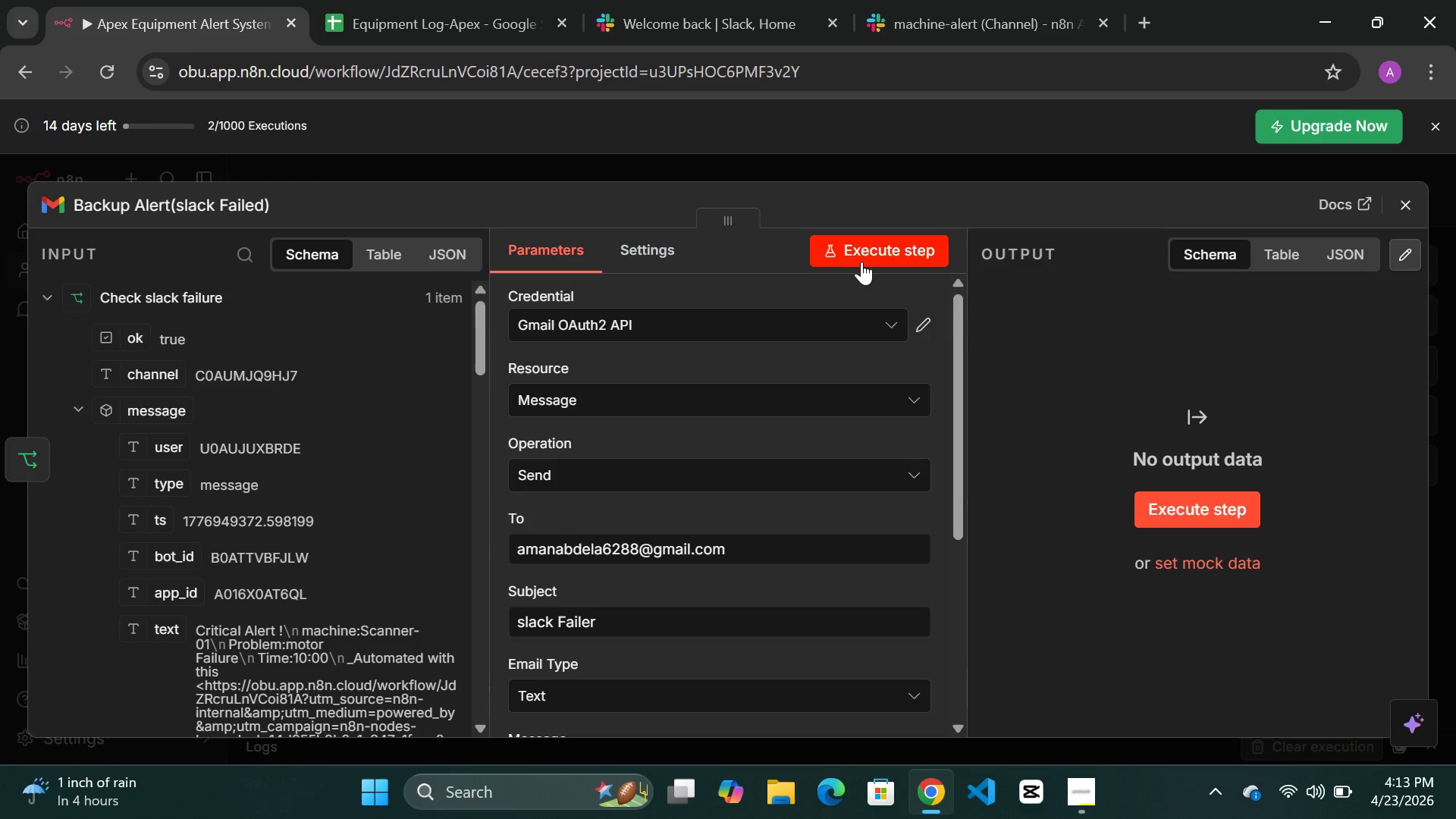 
wait(6.81)
 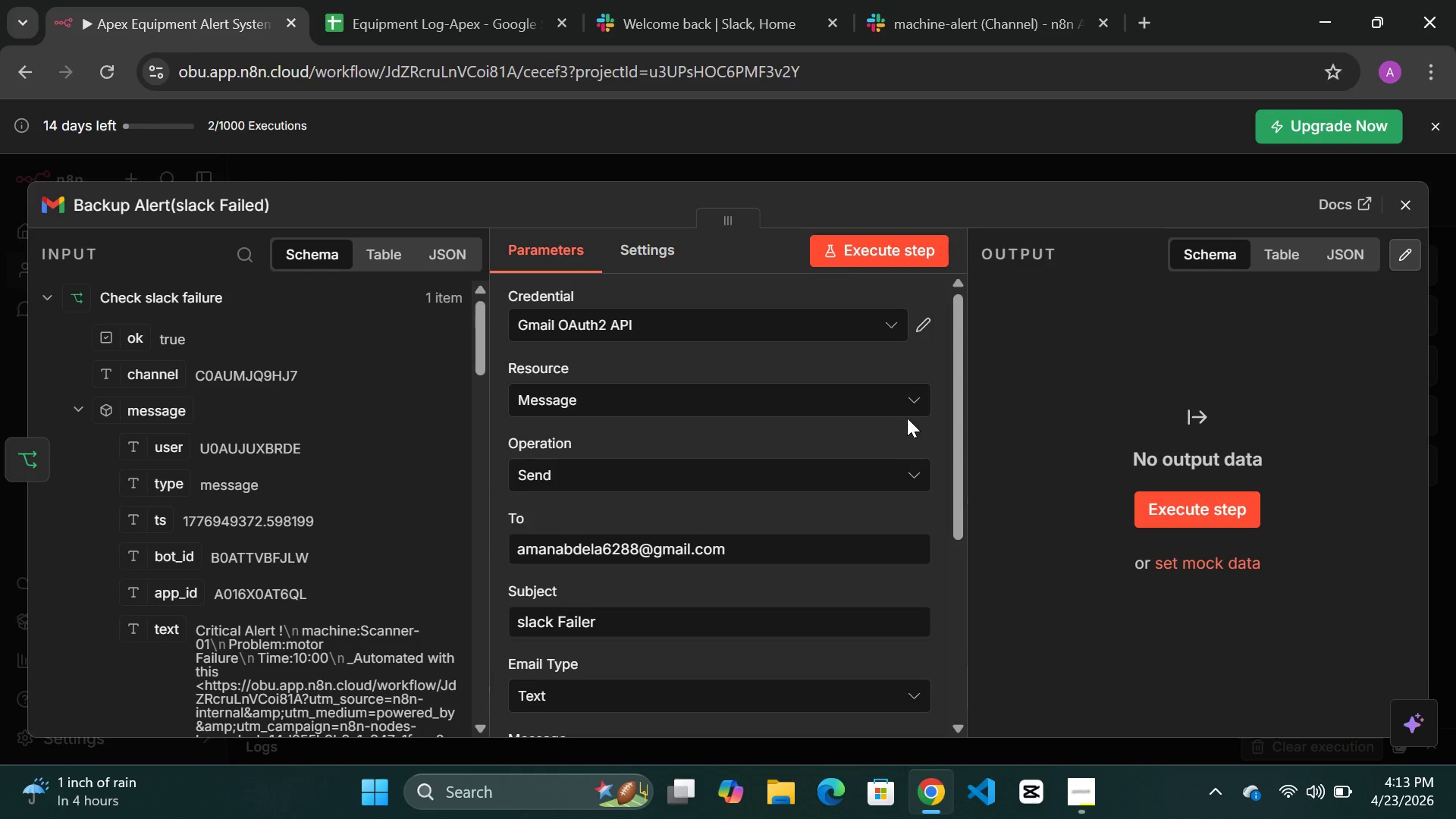 
double_click([869, 256])
 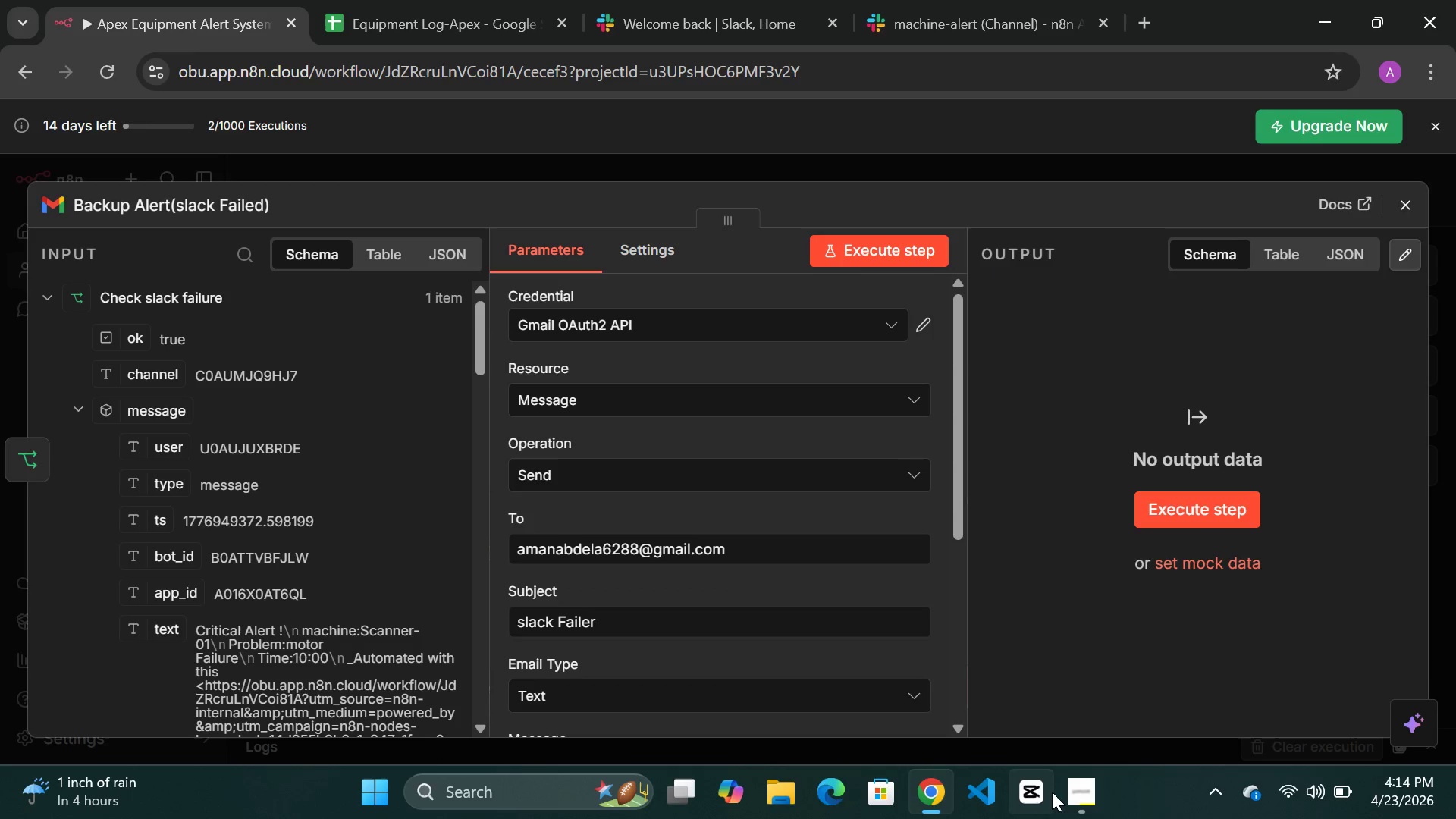 
mouse_move([1068, 781])
 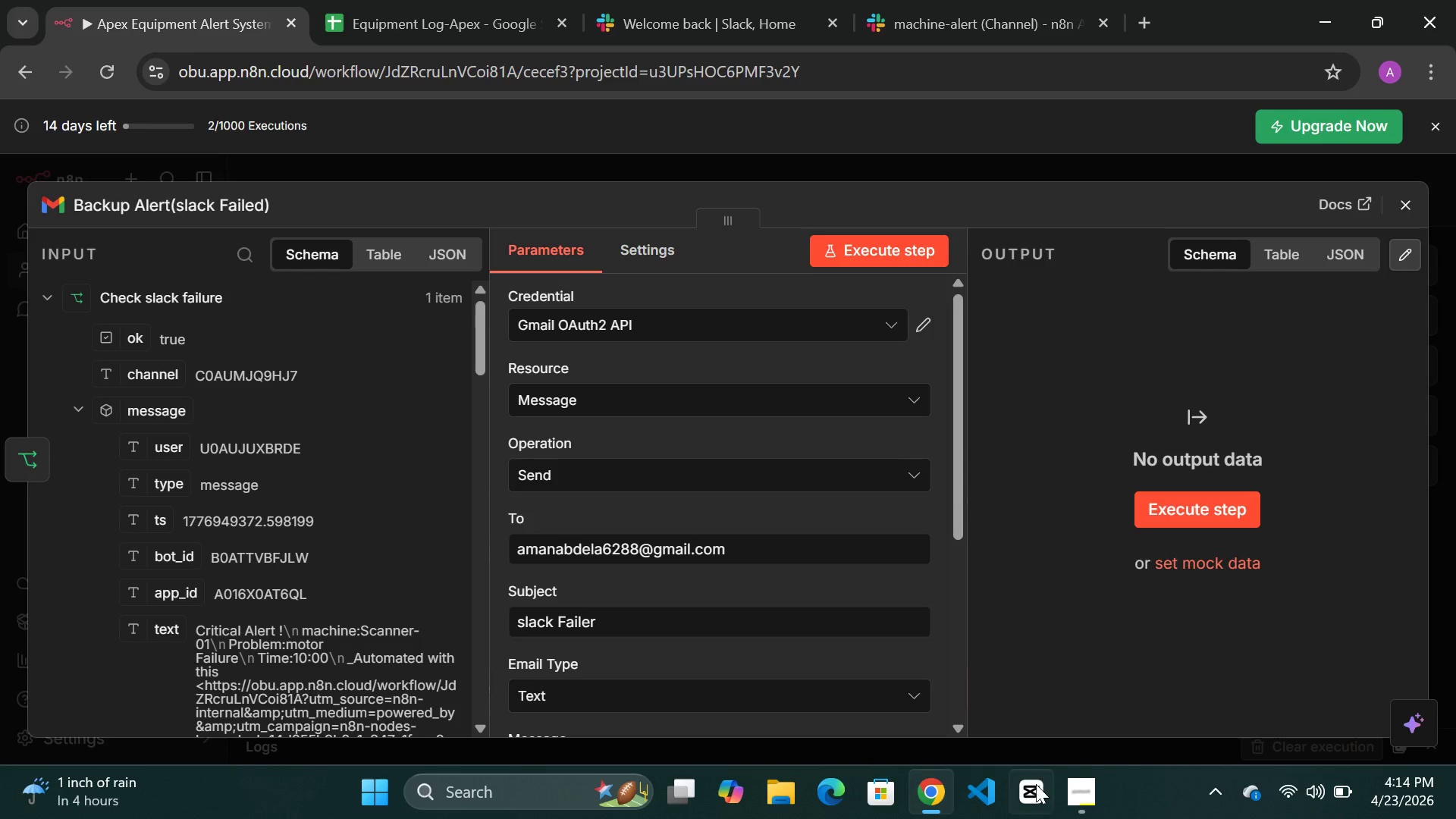 
left_click([1077, 793])